 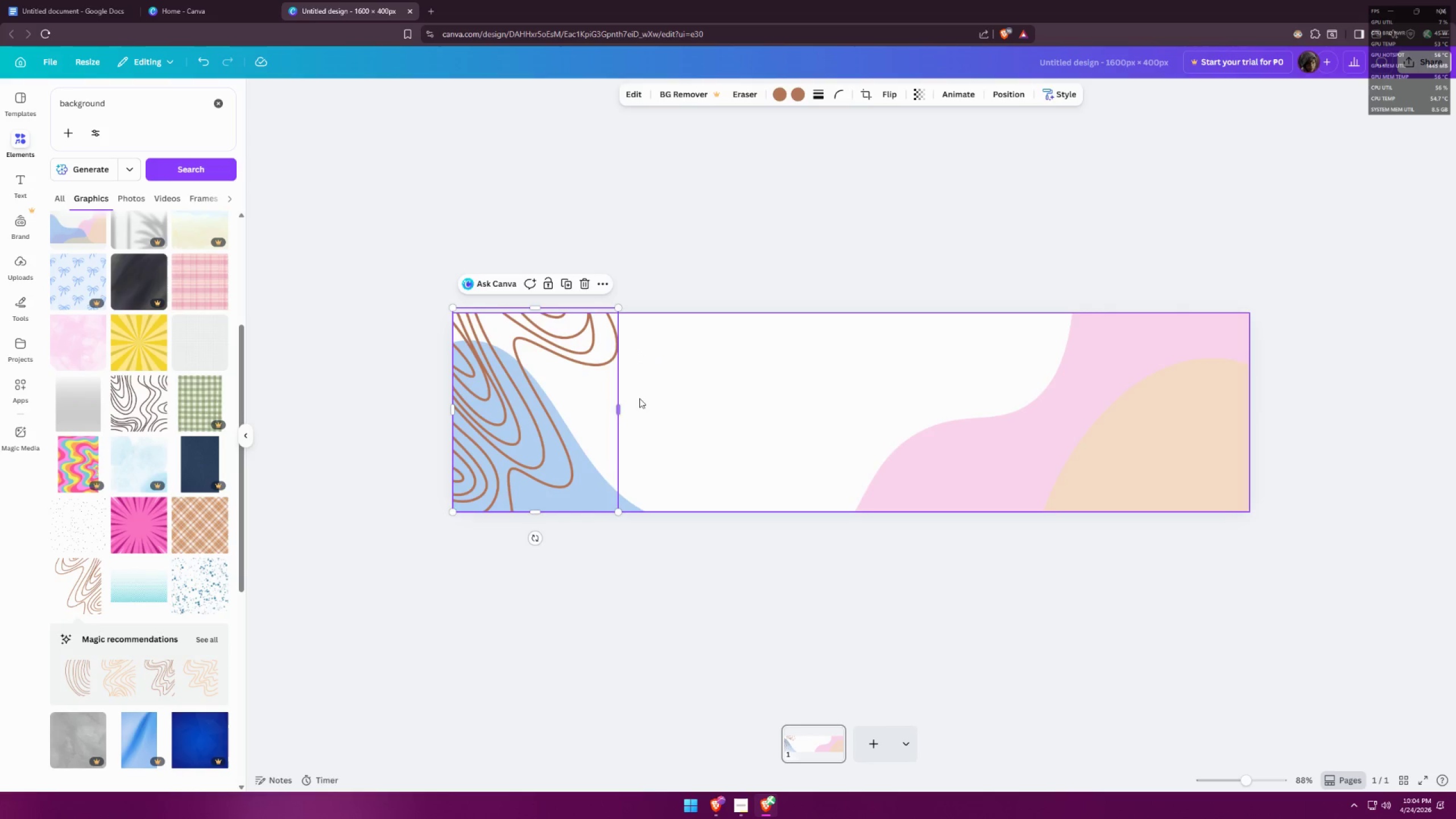 
left_click([653, 396])
 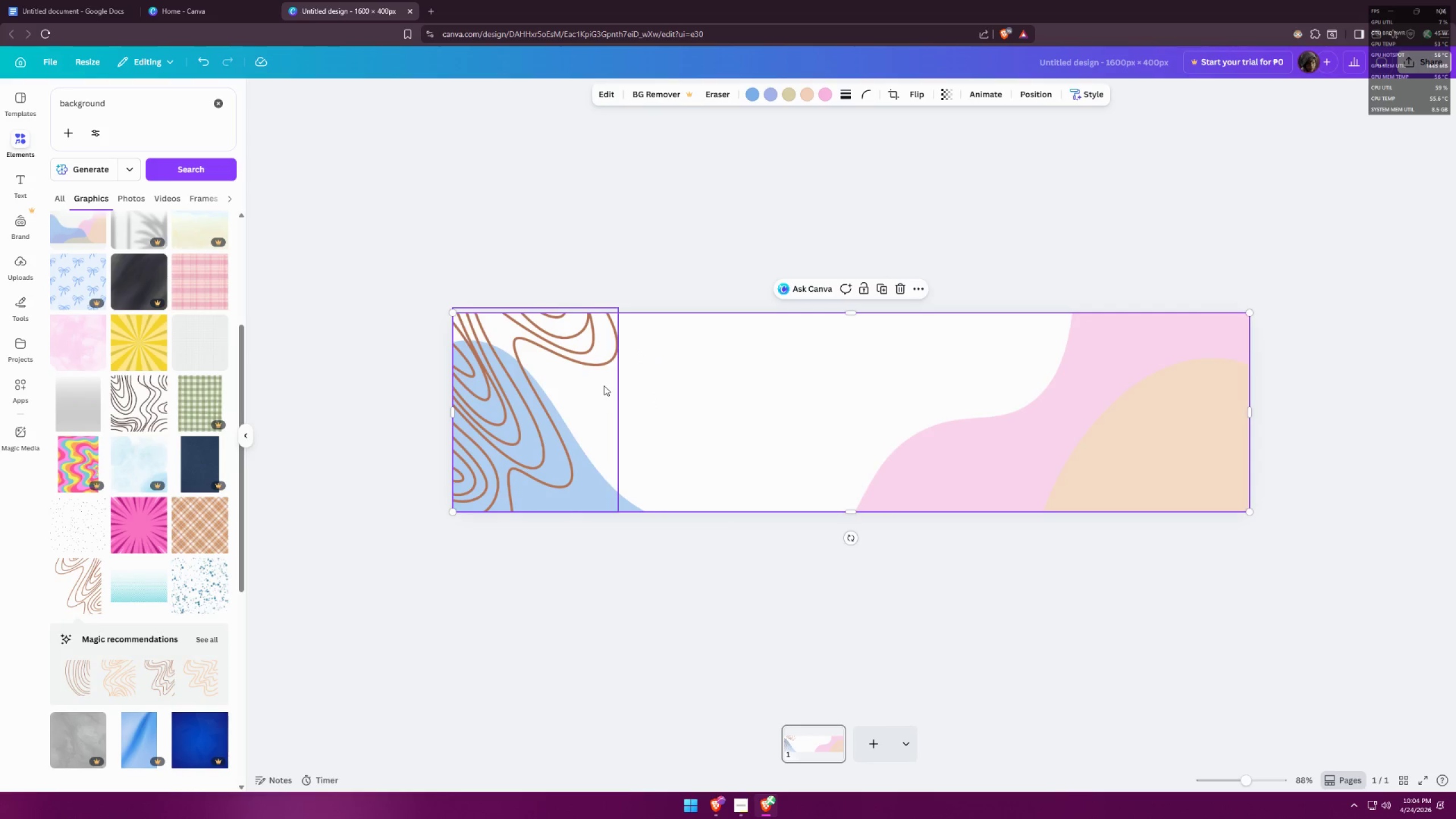 
left_click([655, 549])
 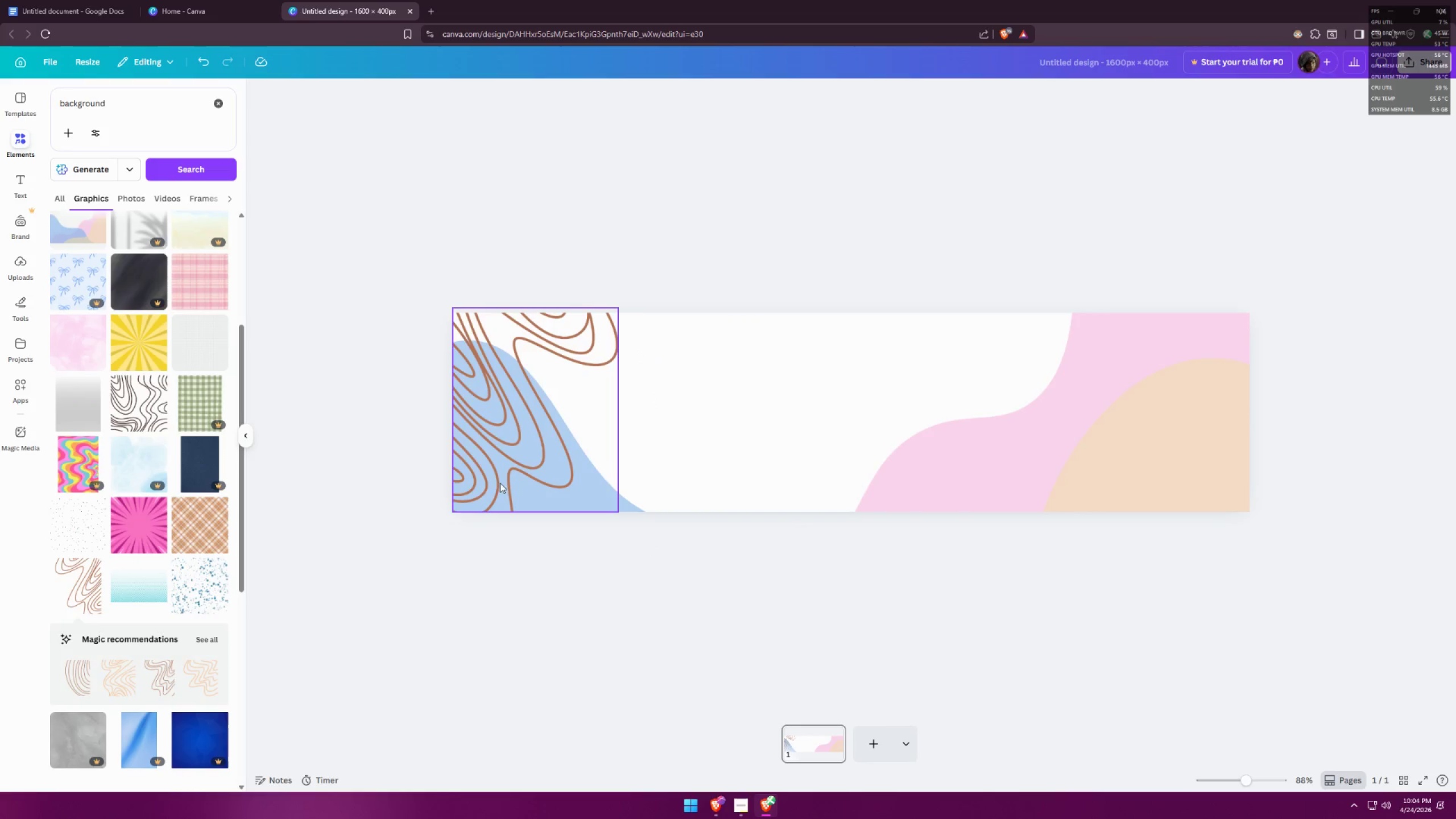 
left_click([473, 337])
 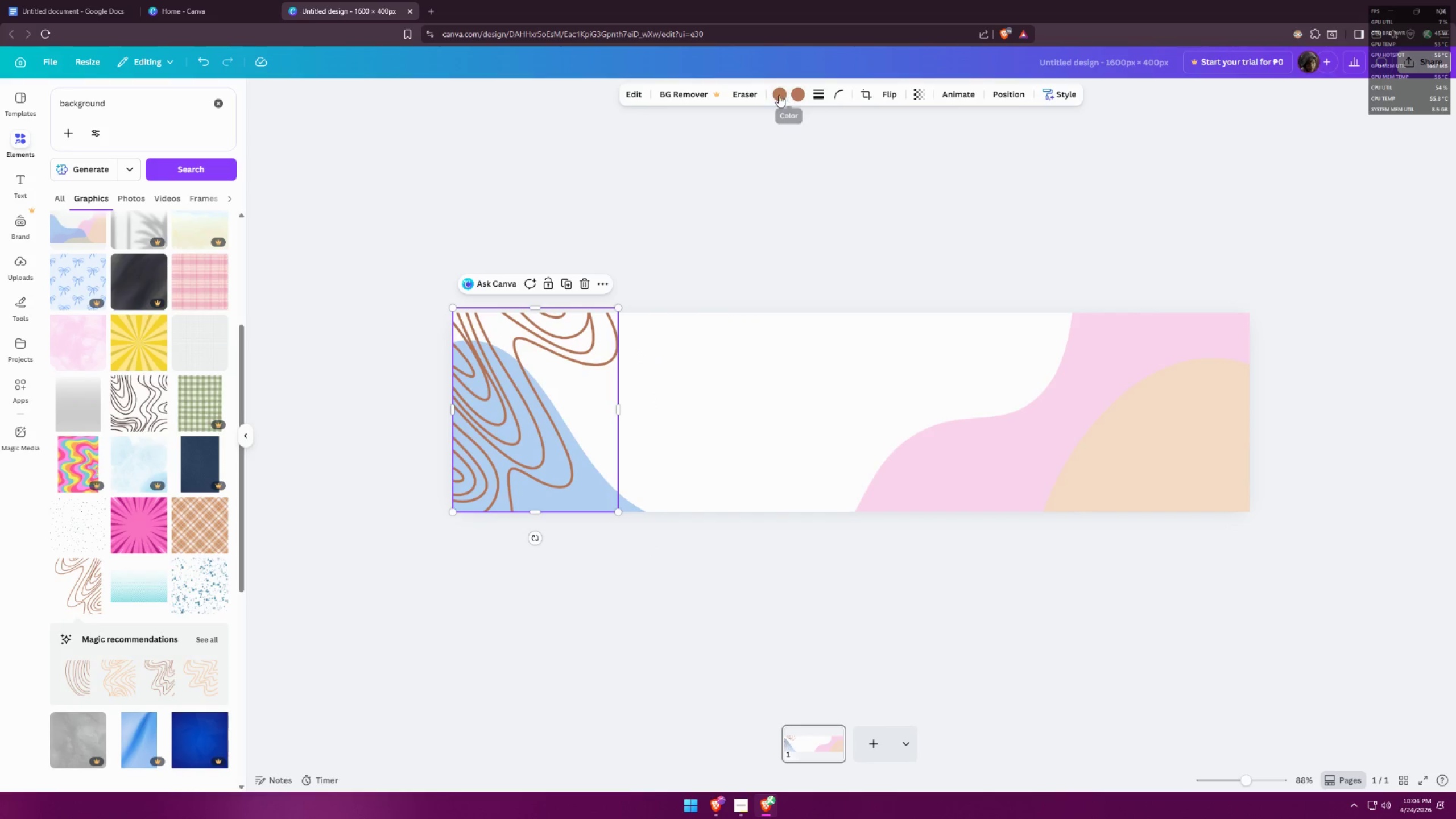 
left_click([779, 94])
 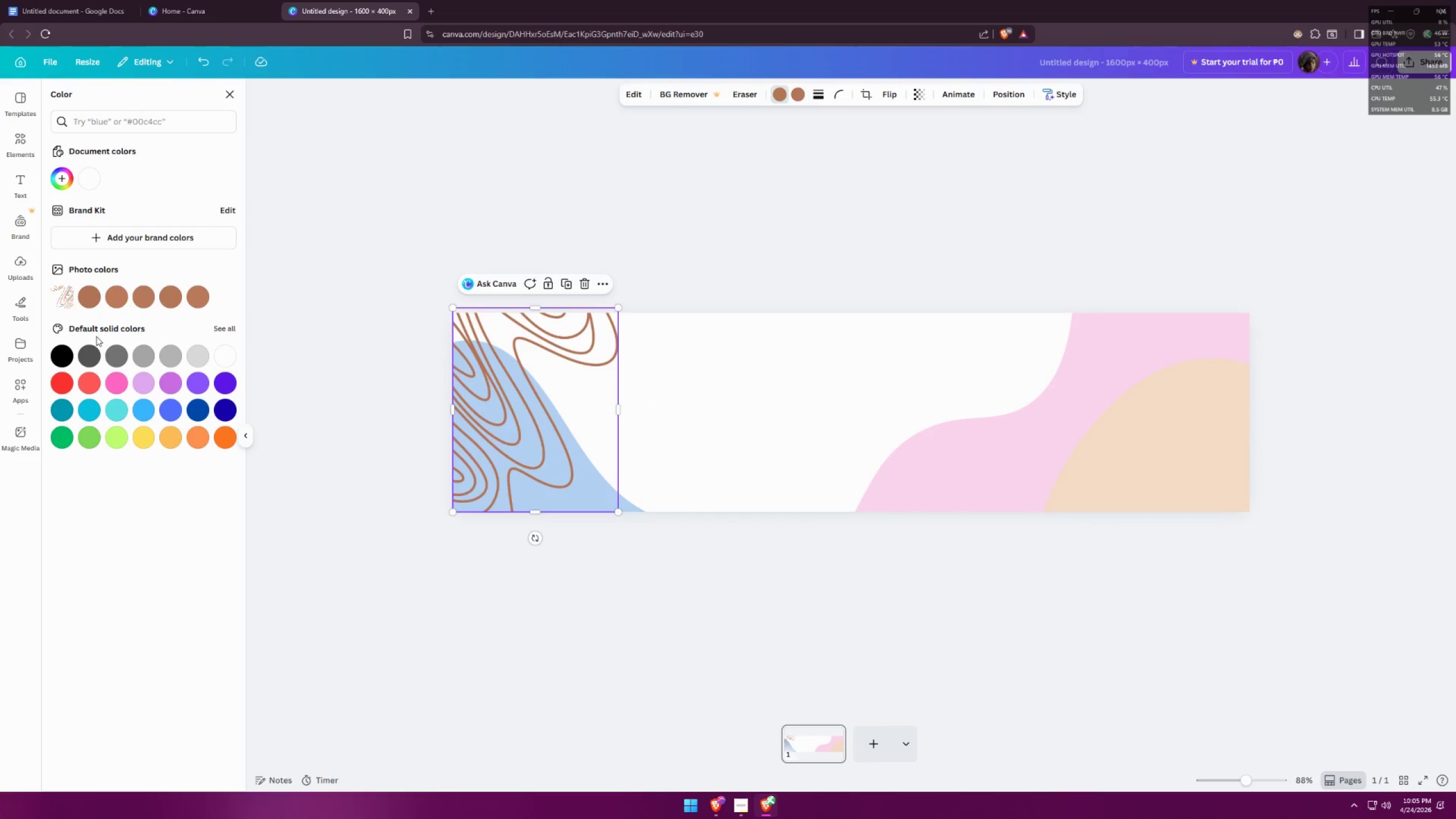 
left_click([62, 175])
 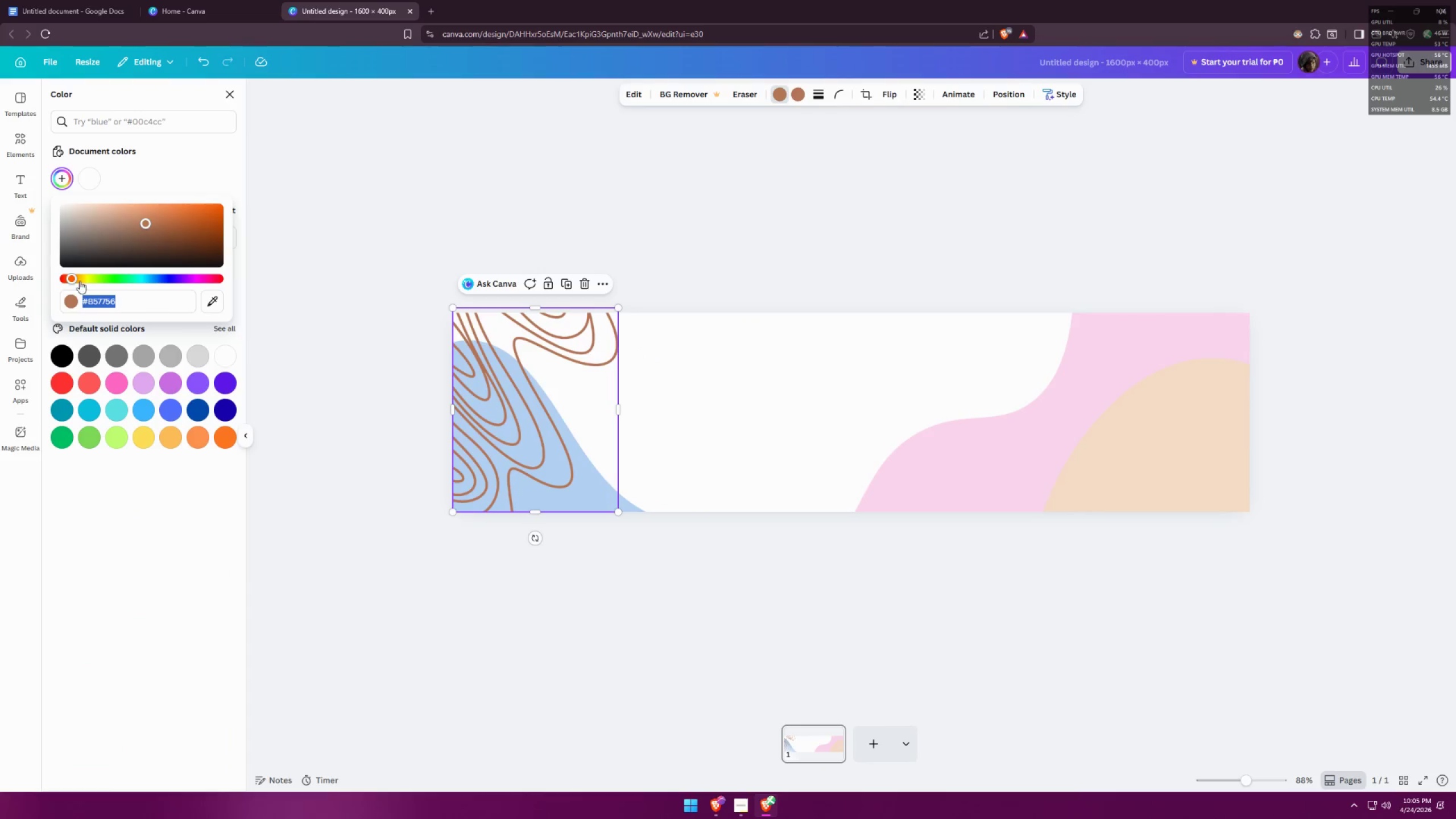 
left_click_drag(start_coordinate=[74, 278], to_coordinate=[195, 284])
 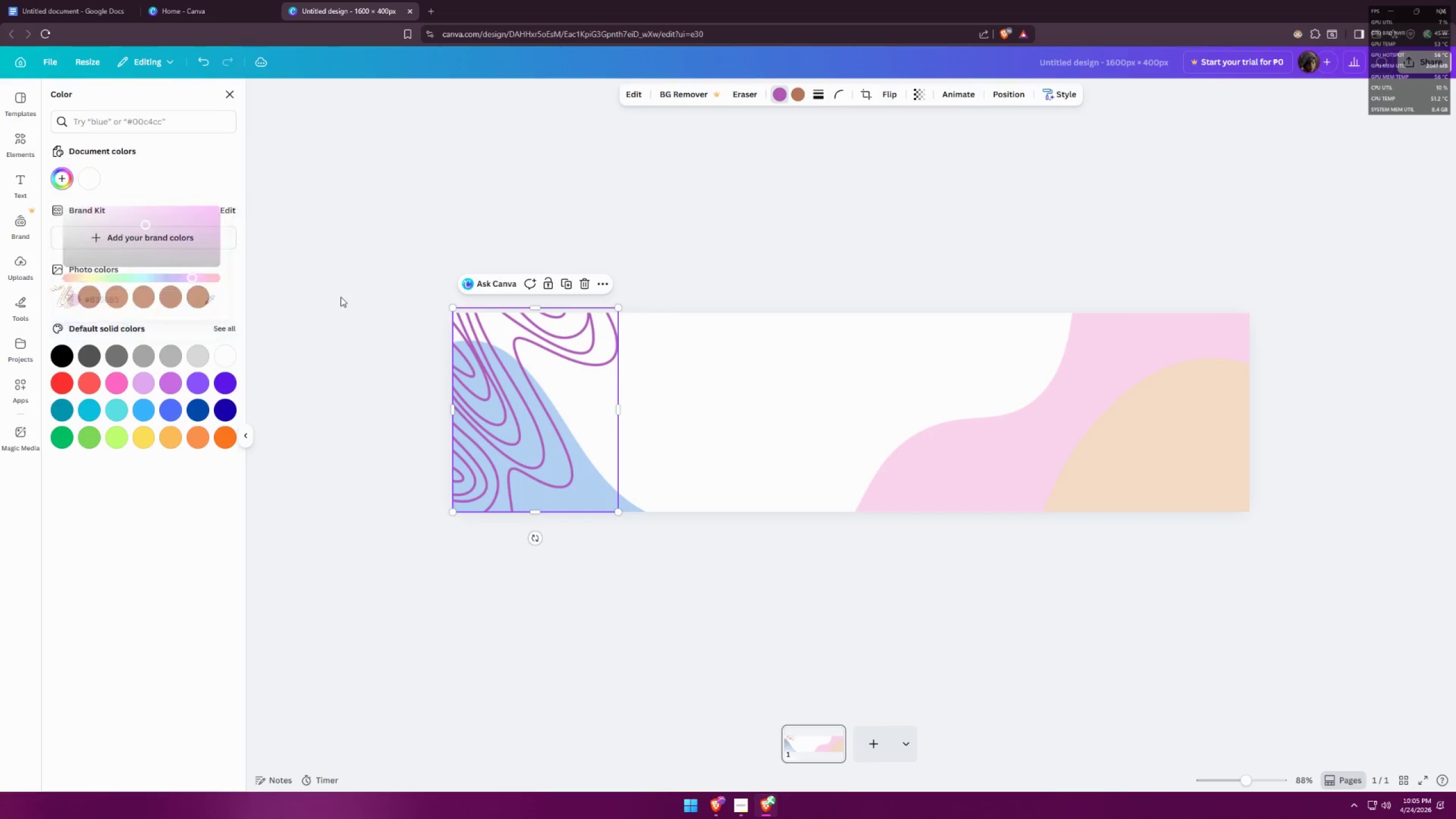 
double_click([341, 297])
 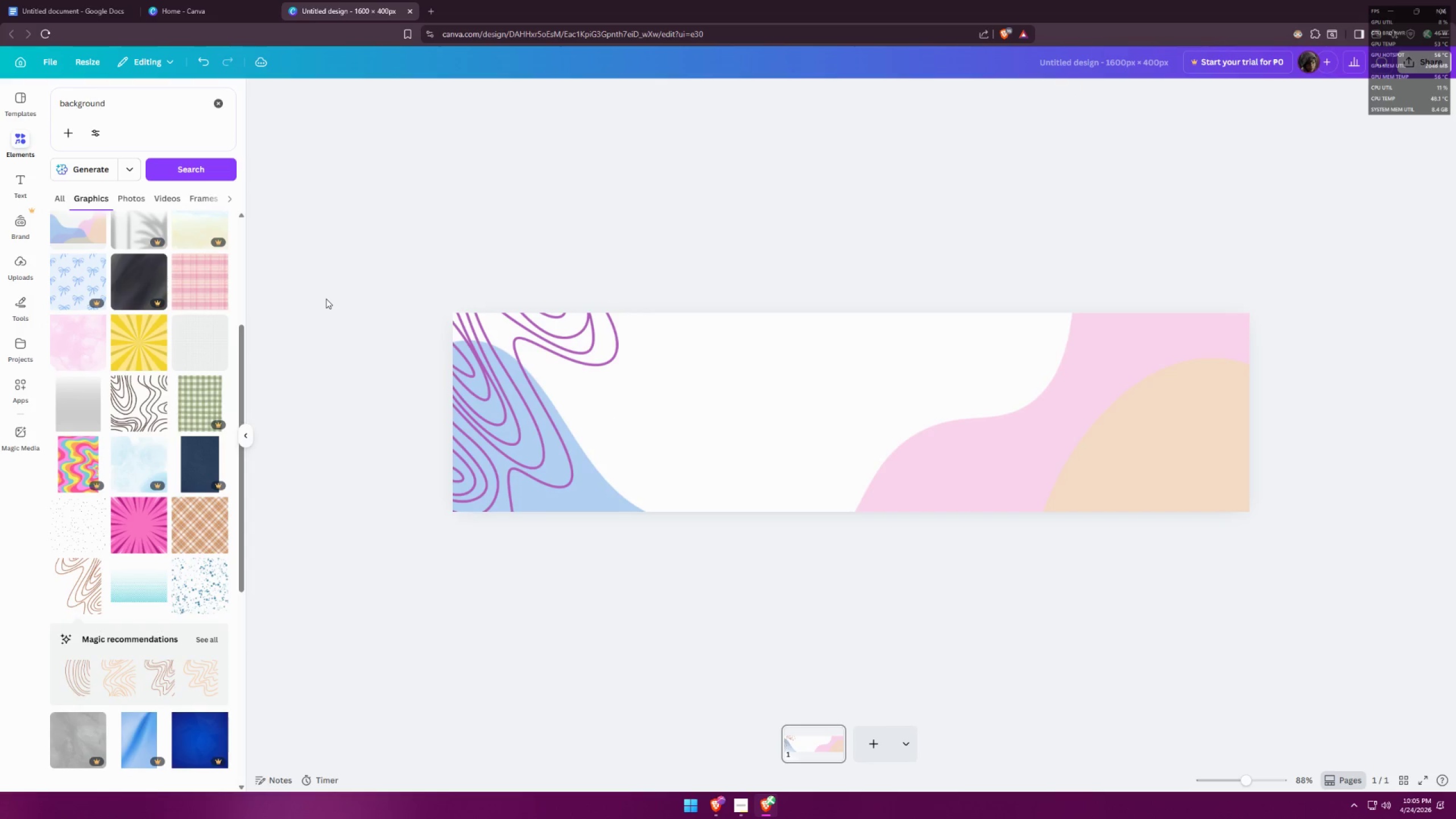 
scroll: coordinate [100, 489], scroll_direction: down, amount: 4.0
 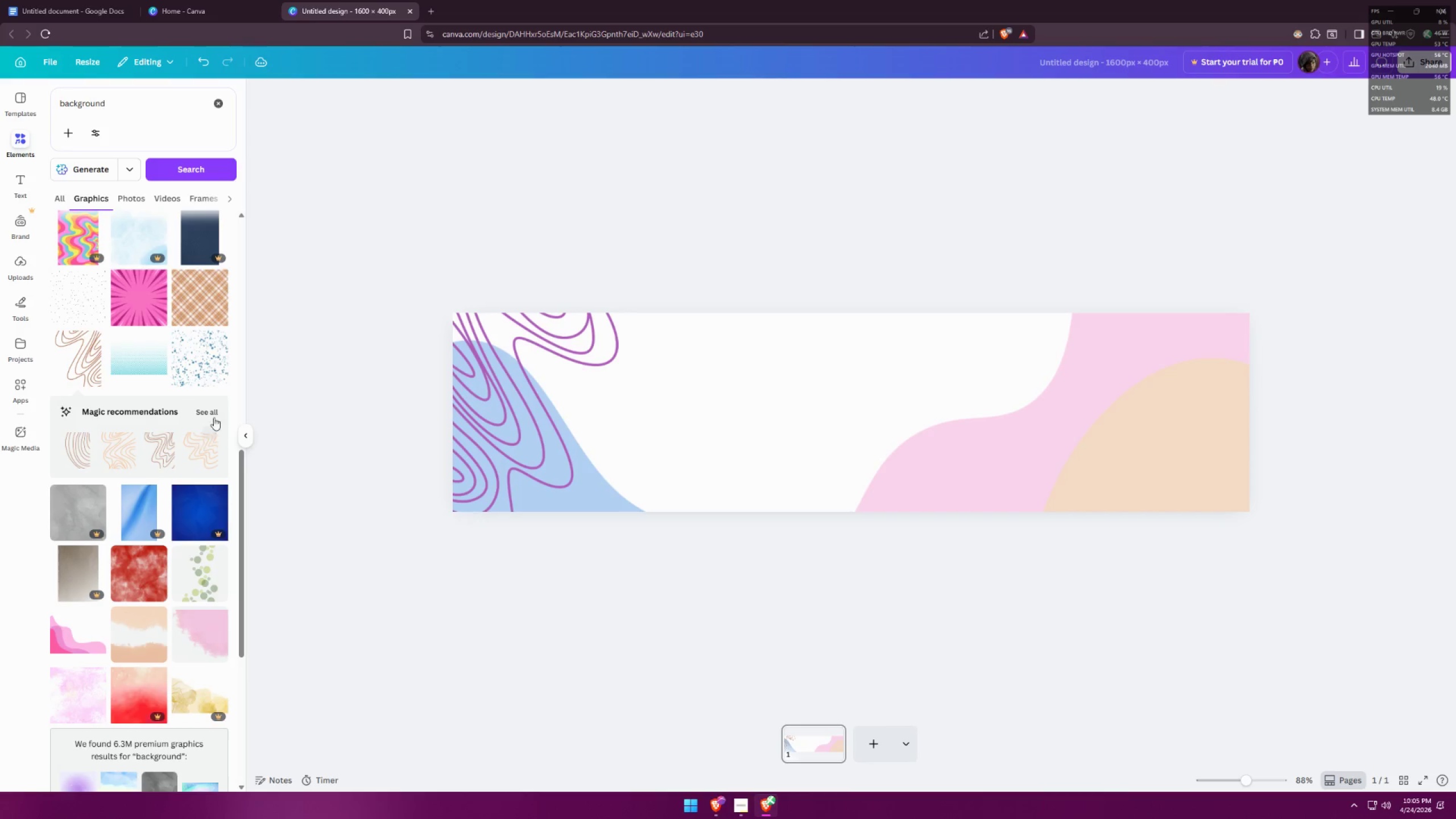 
double_click([209, 413])
 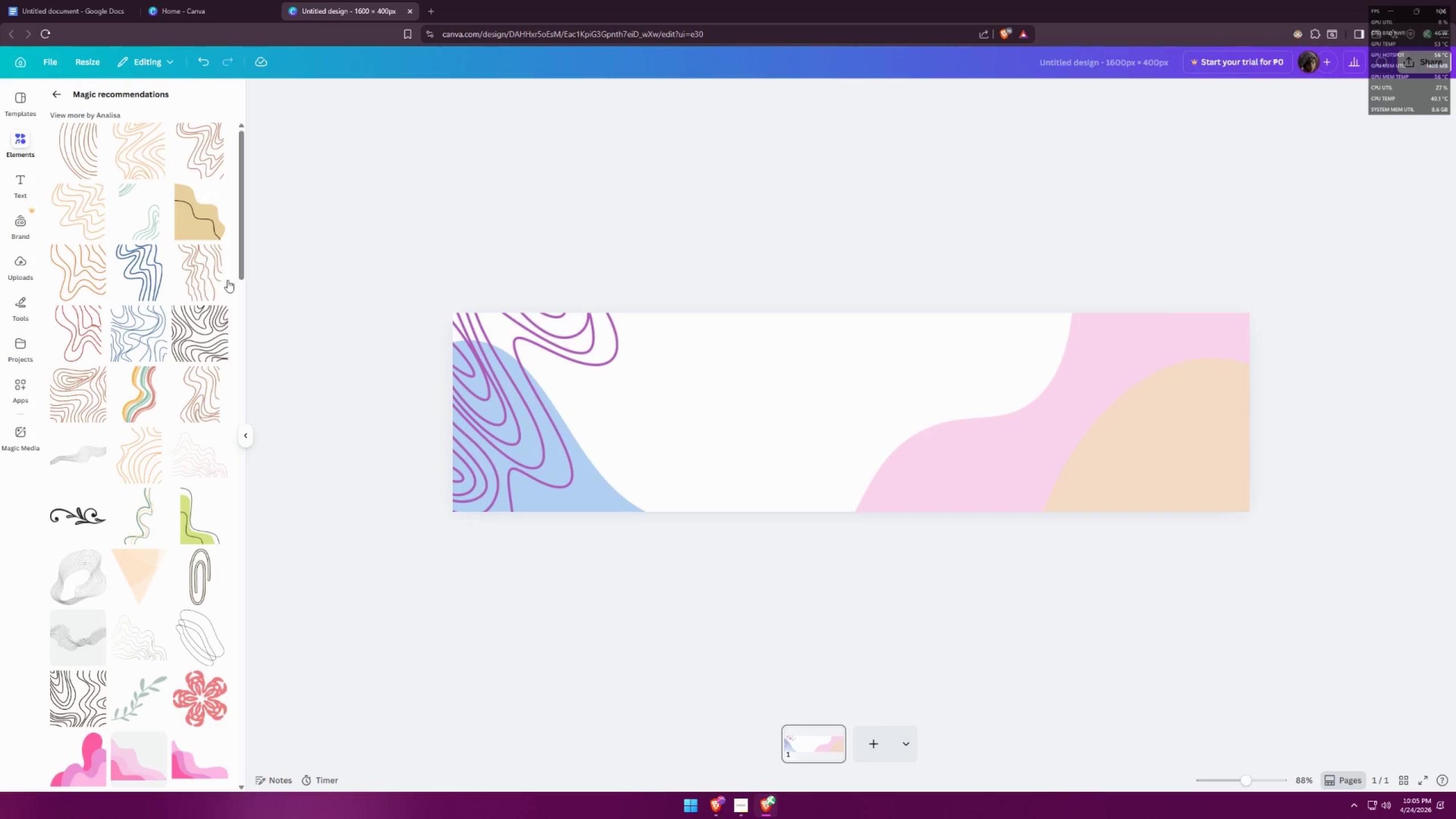 
wait(5.41)
 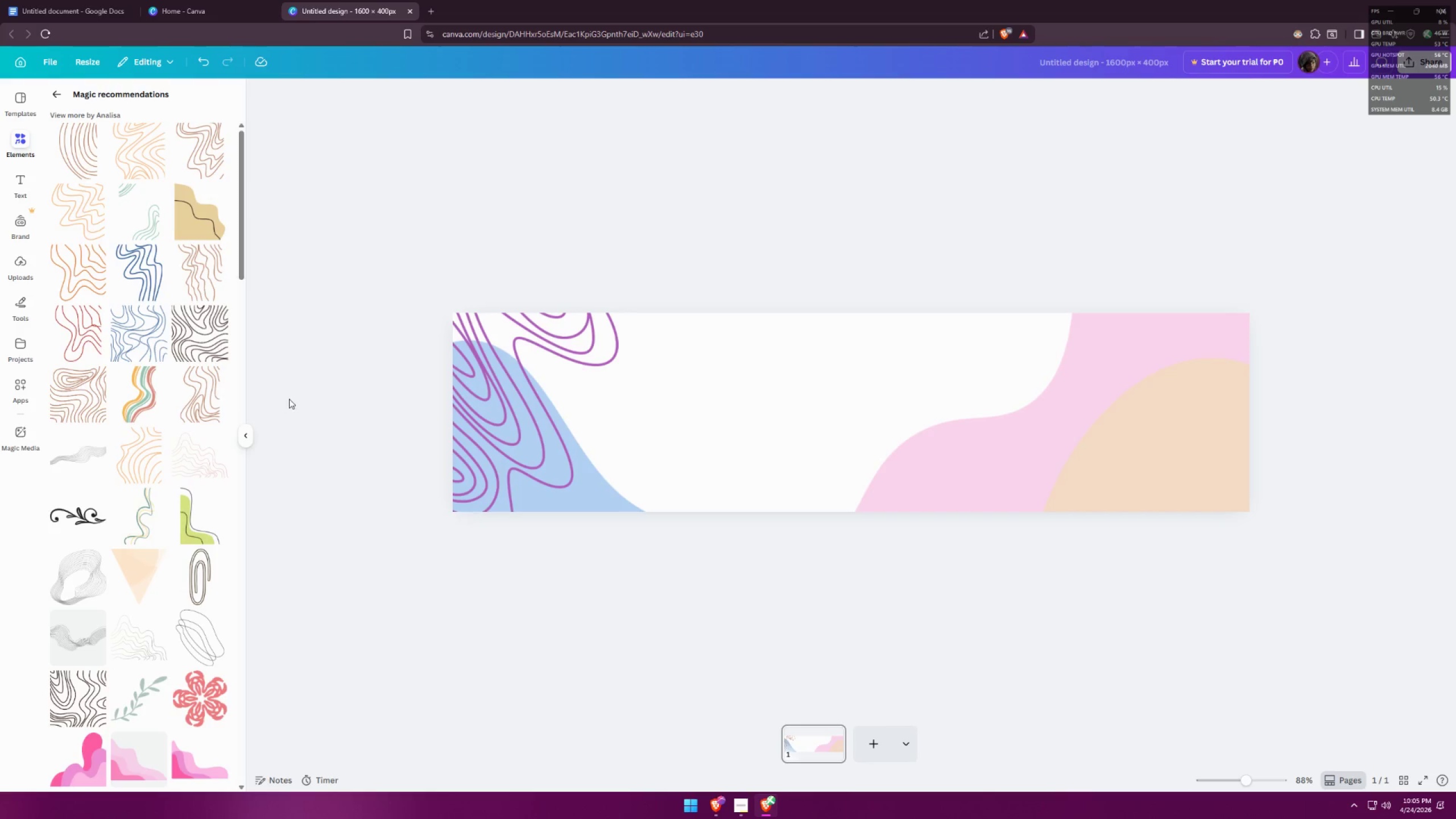 
left_click([102, 150])
 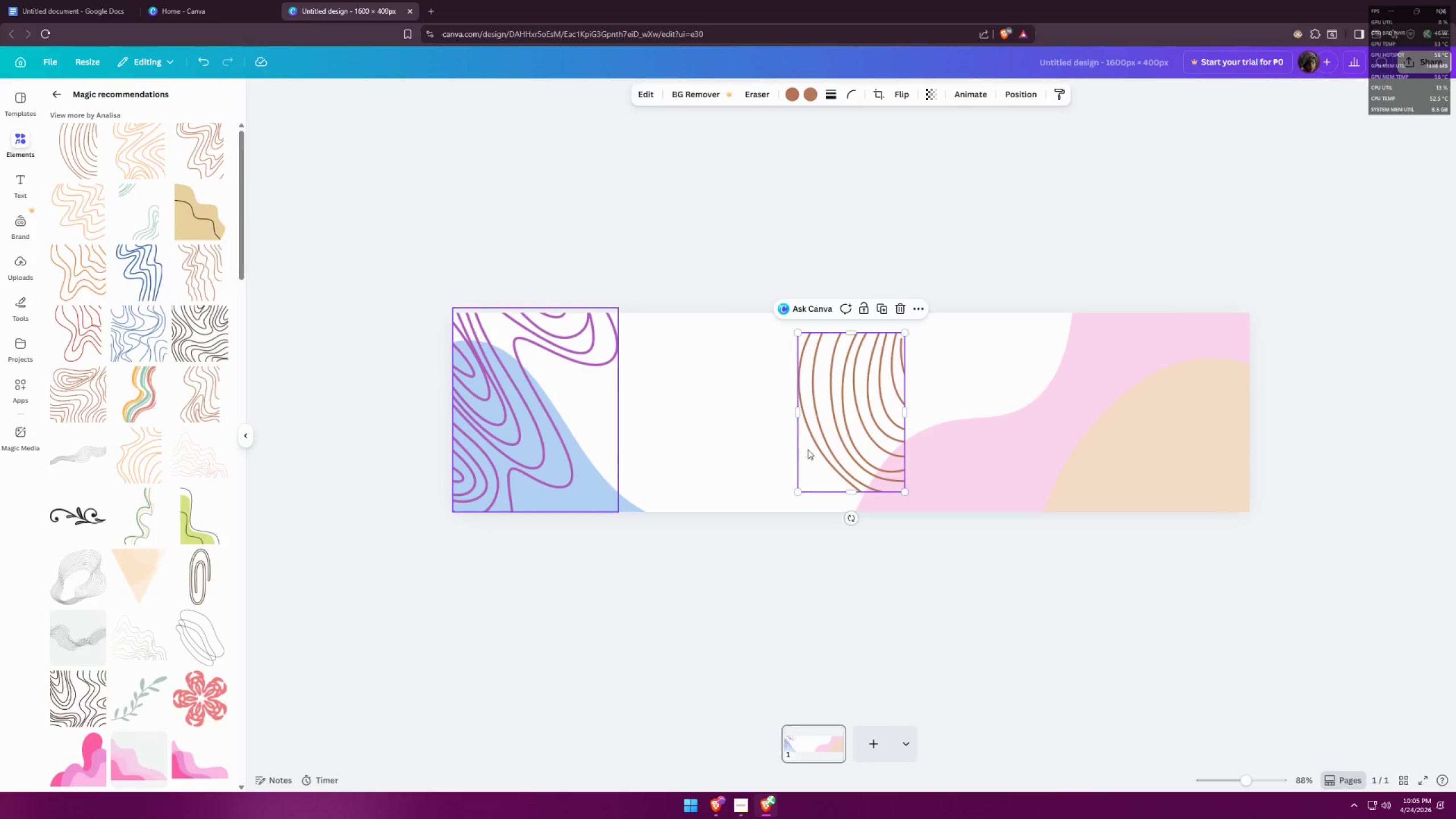 
left_click_drag(start_coordinate=[858, 452], to_coordinate=[1203, 429])
 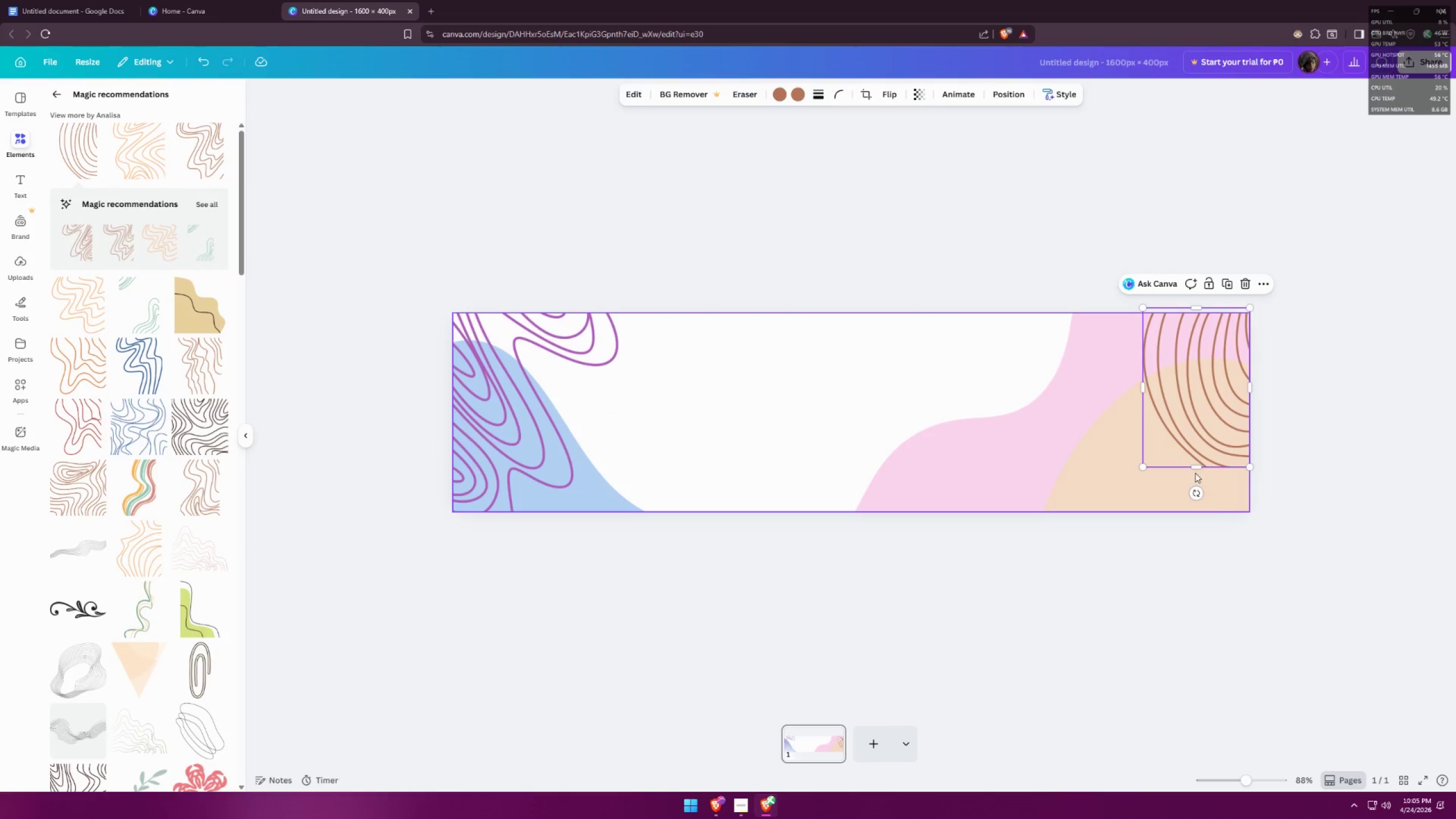 
left_click_drag(start_coordinate=[1194, 470], to_coordinate=[1189, 524])
 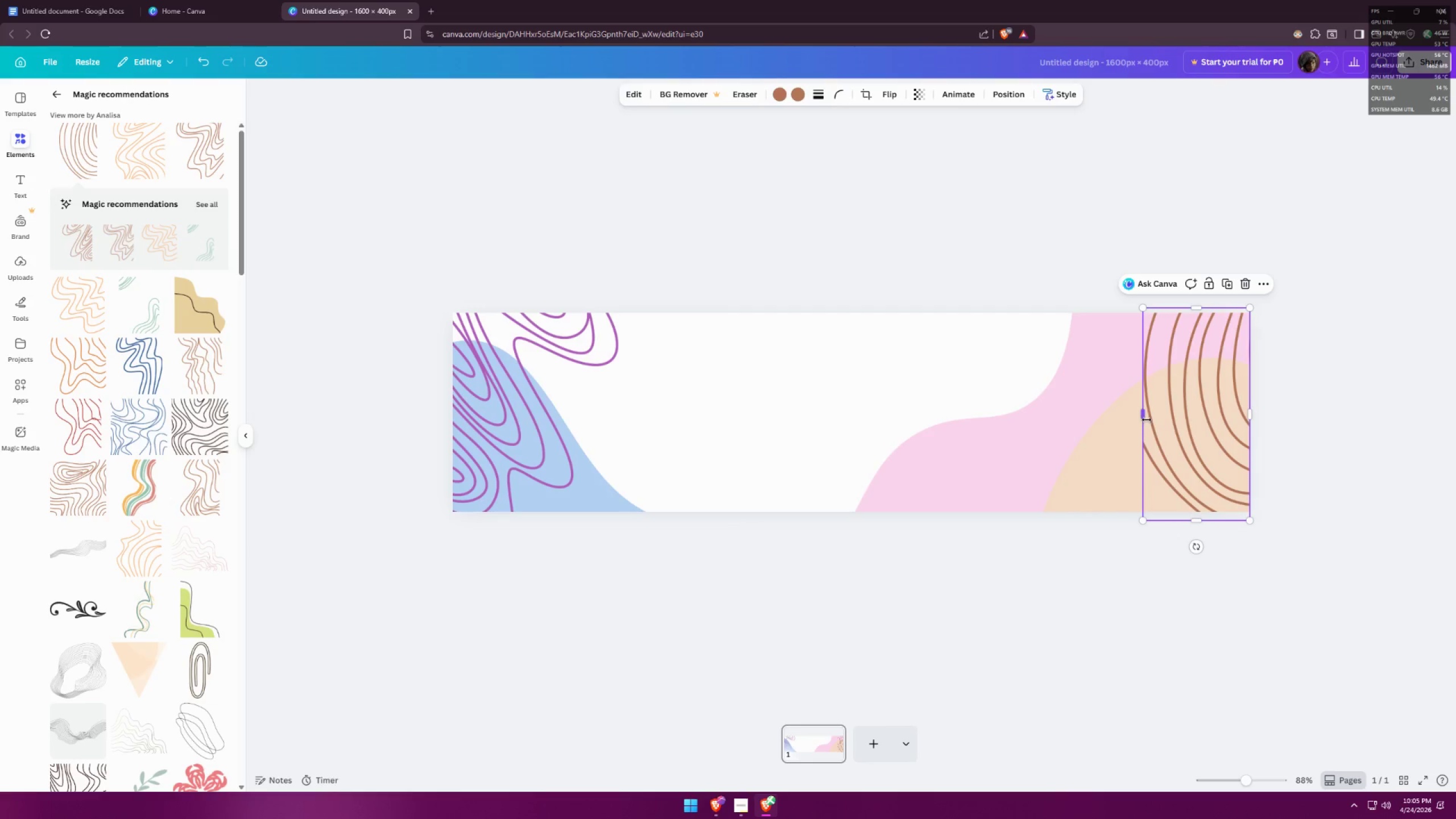 
left_click_drag(start_coordinate=[1144, 419], to_coordinate=[1119, 401])
 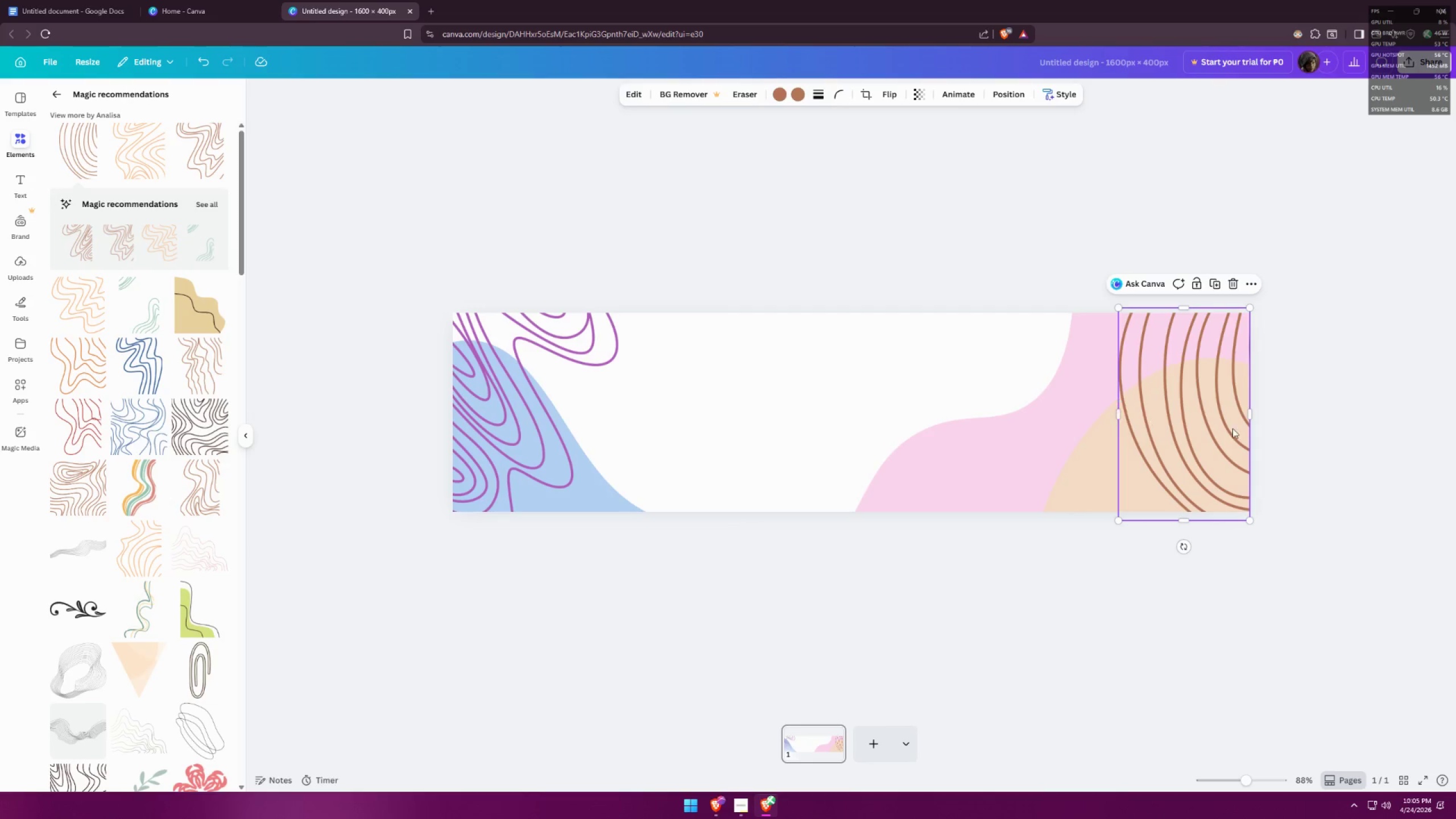 
left_click([1275, 424])
 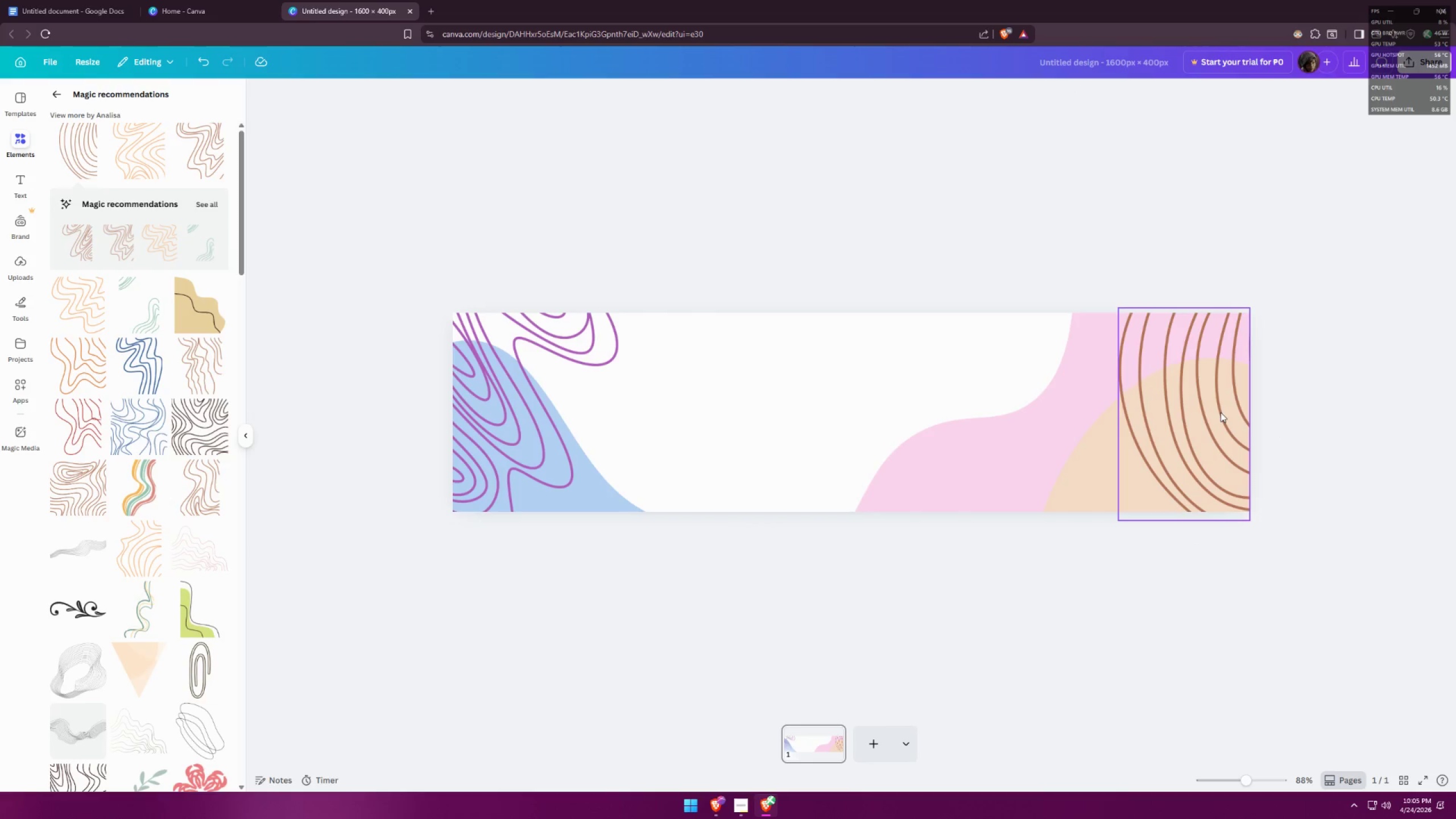 
left_click_drag(start_coordinate=[1221, 412], to_coordinate=[1232, 410])
 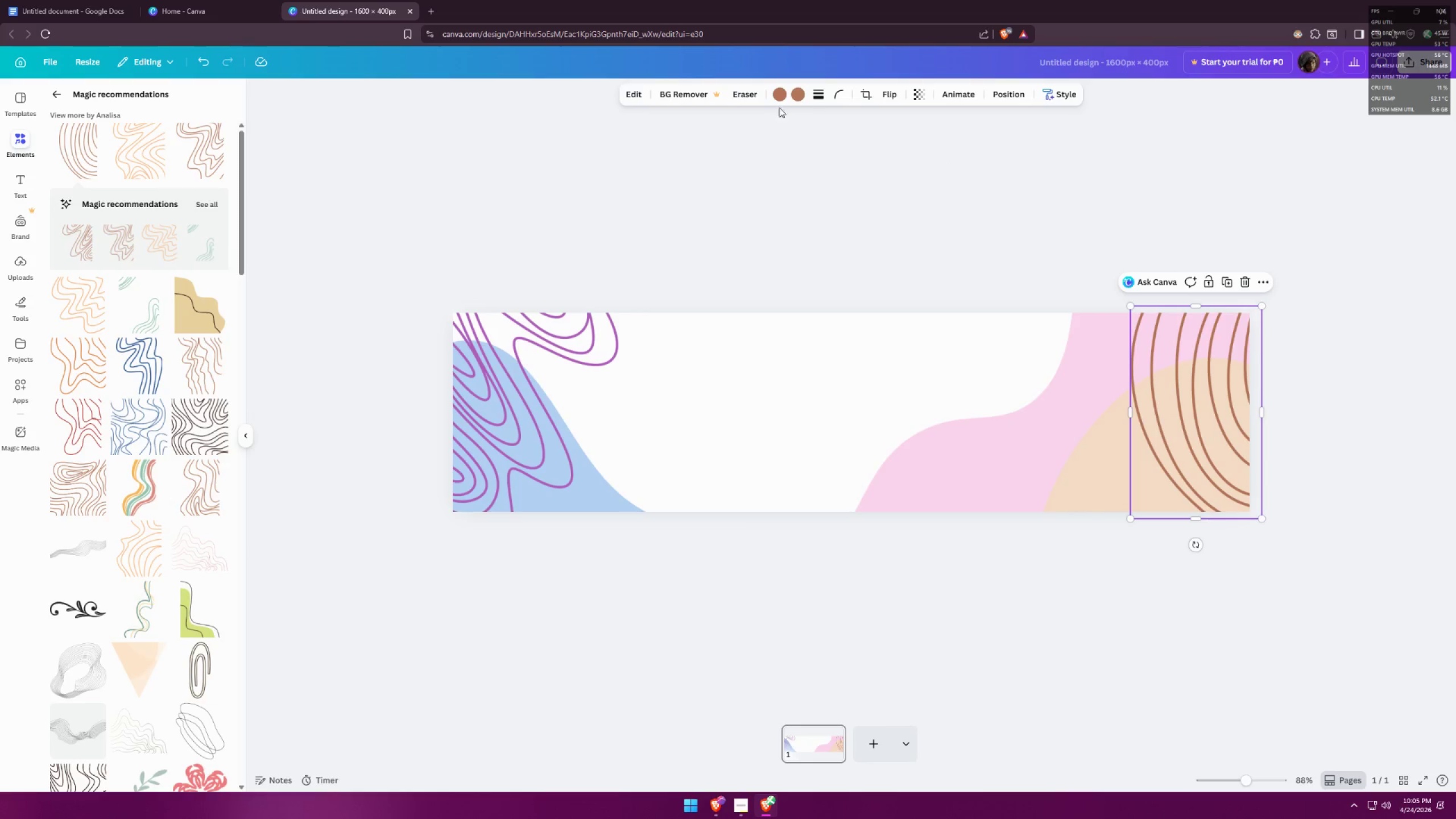 
left_click([776, 98])
 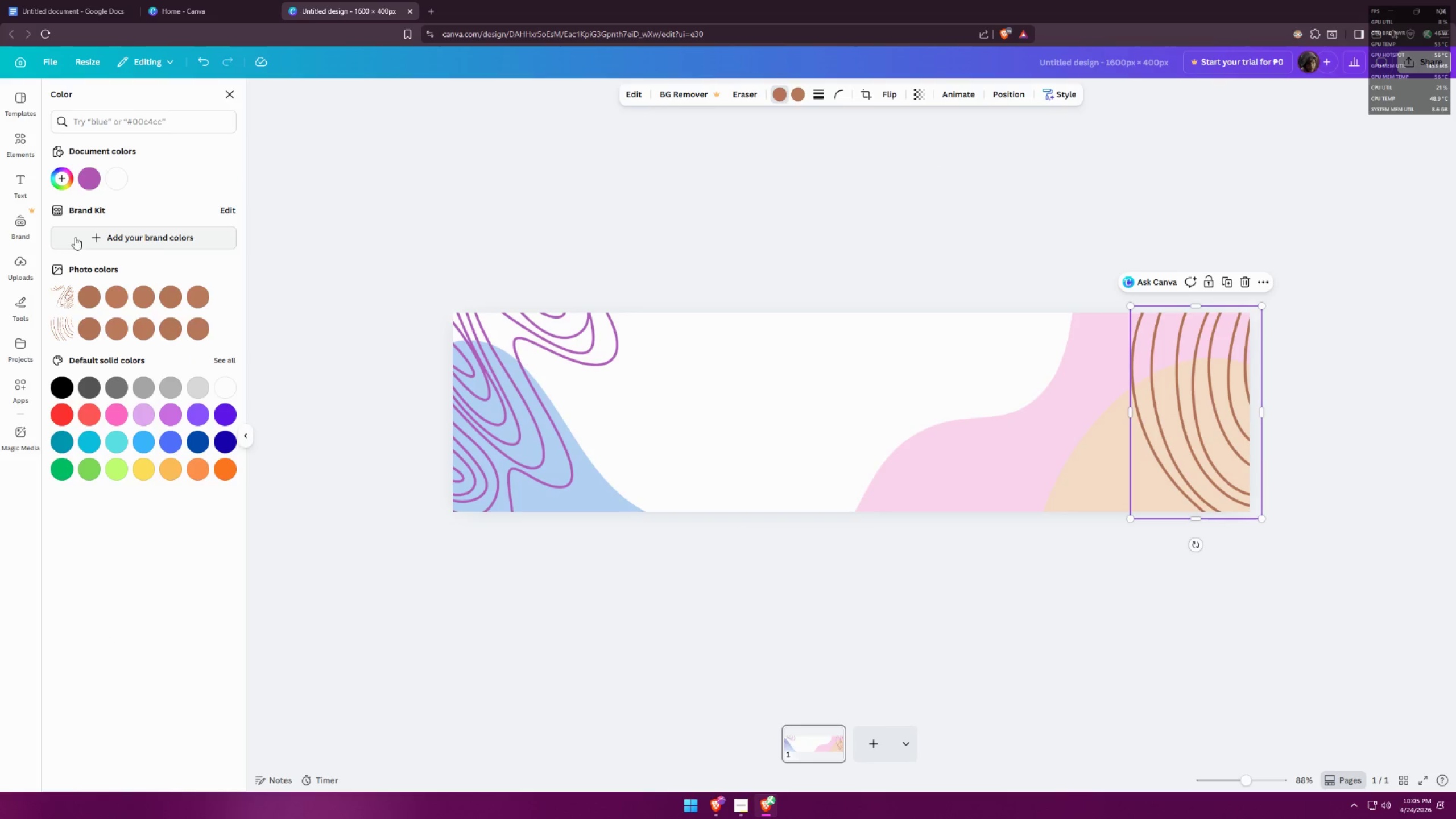 
left_click([67, 172])
 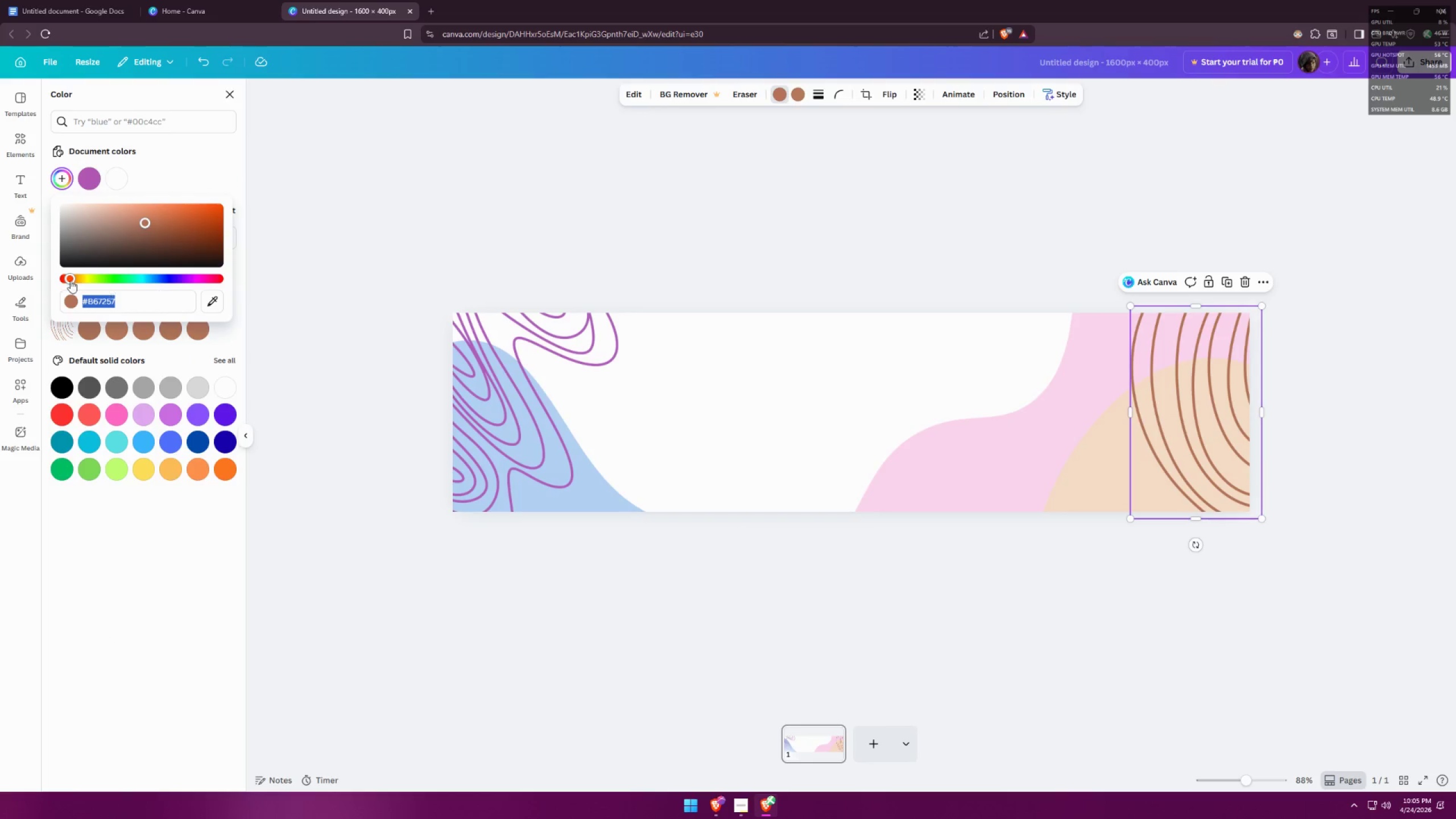 
left_click_drag(start_coordinate=[73, 278], to_coordinate=[147, 280])
 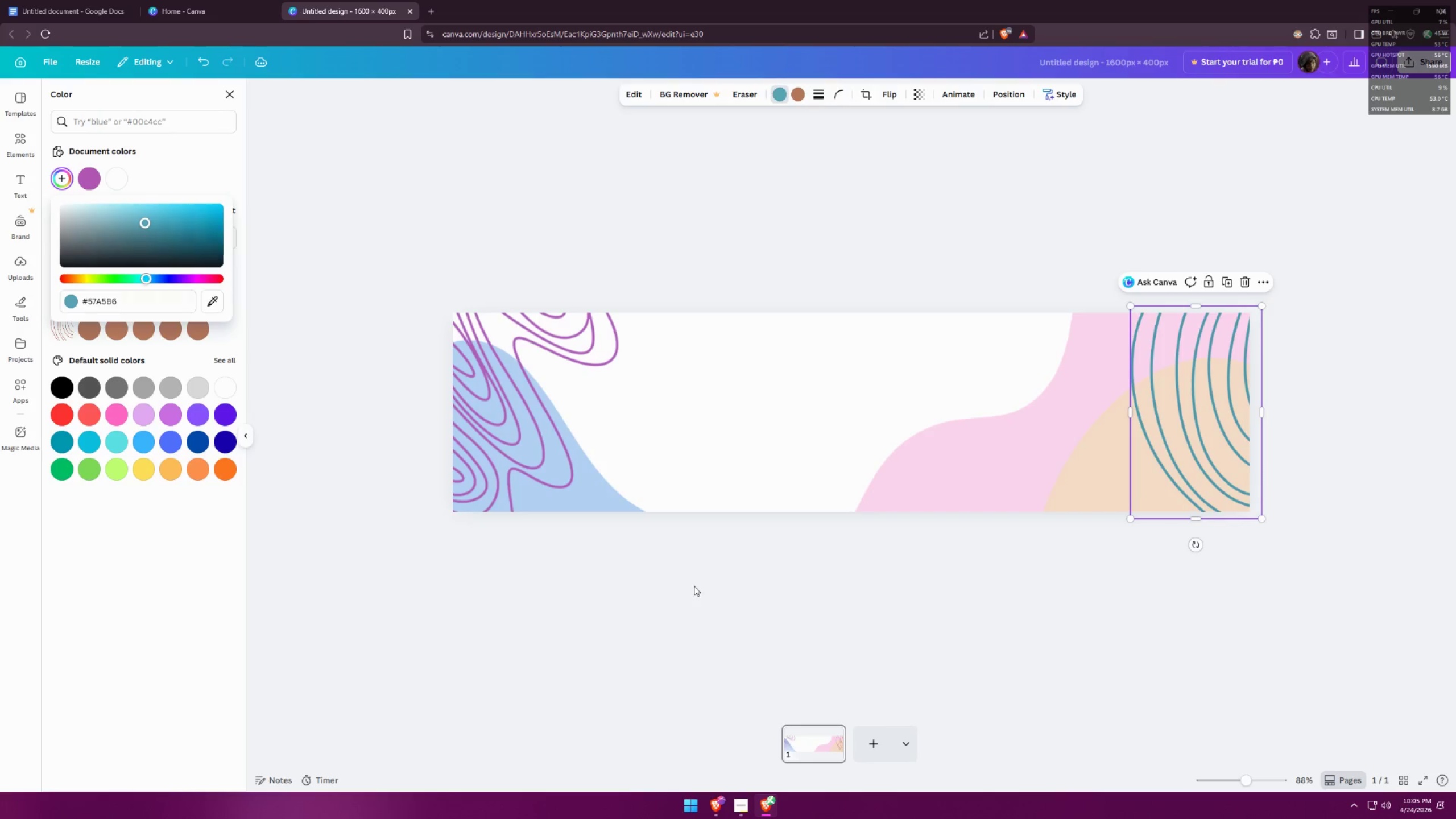 
double_click([694, 586])
 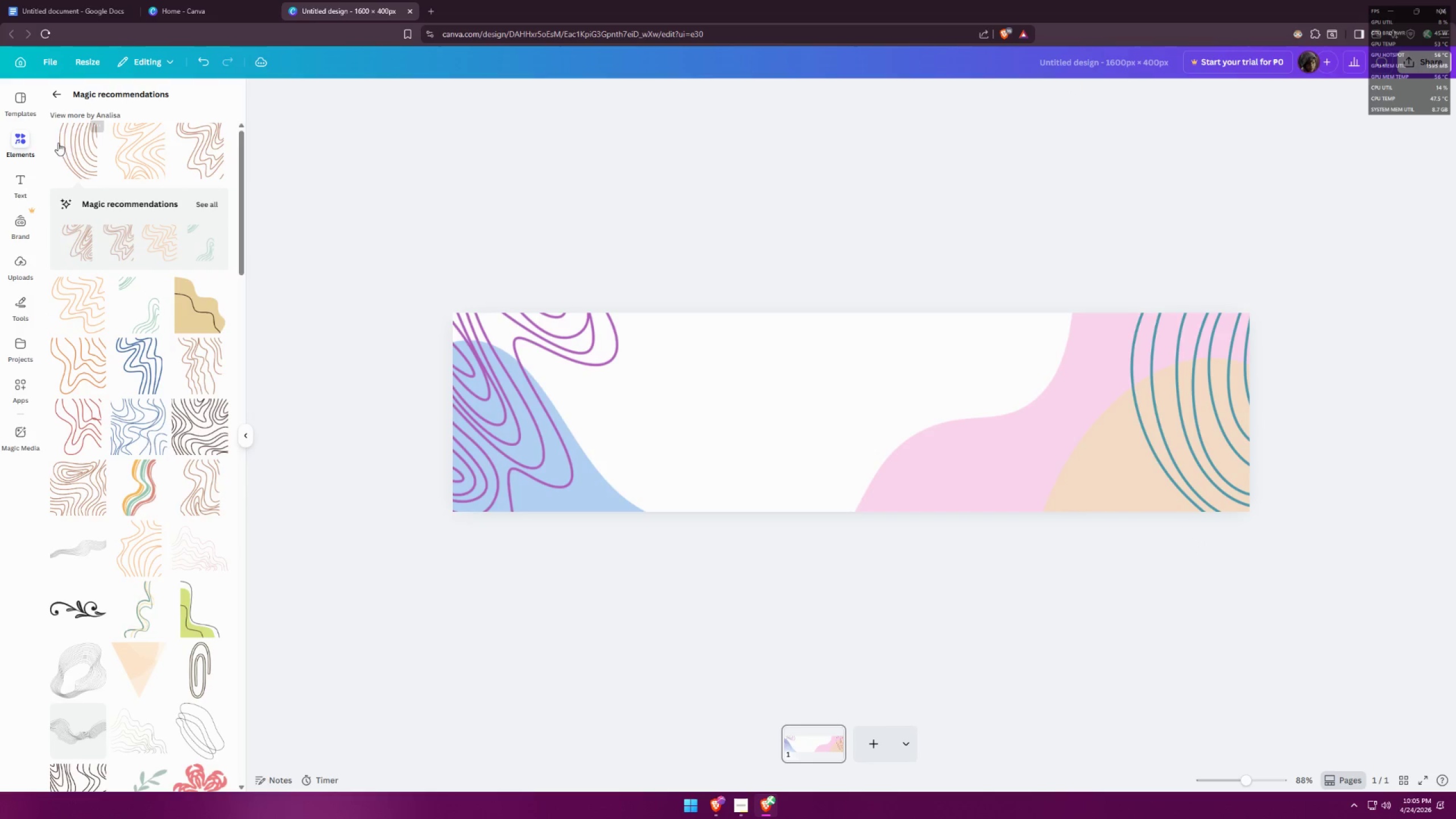 
left_click([28, 142])
 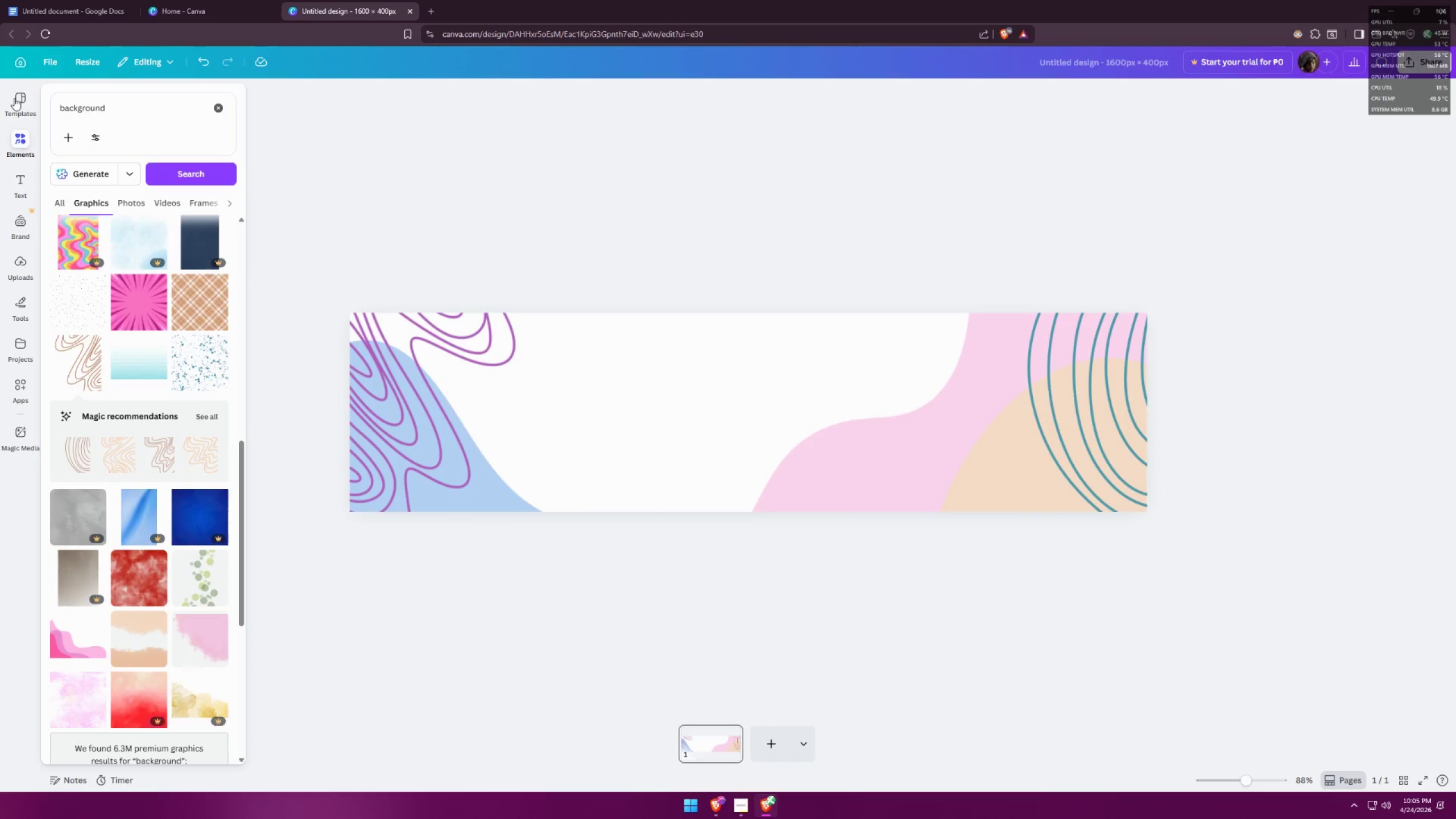 
left_click([129, 113])
 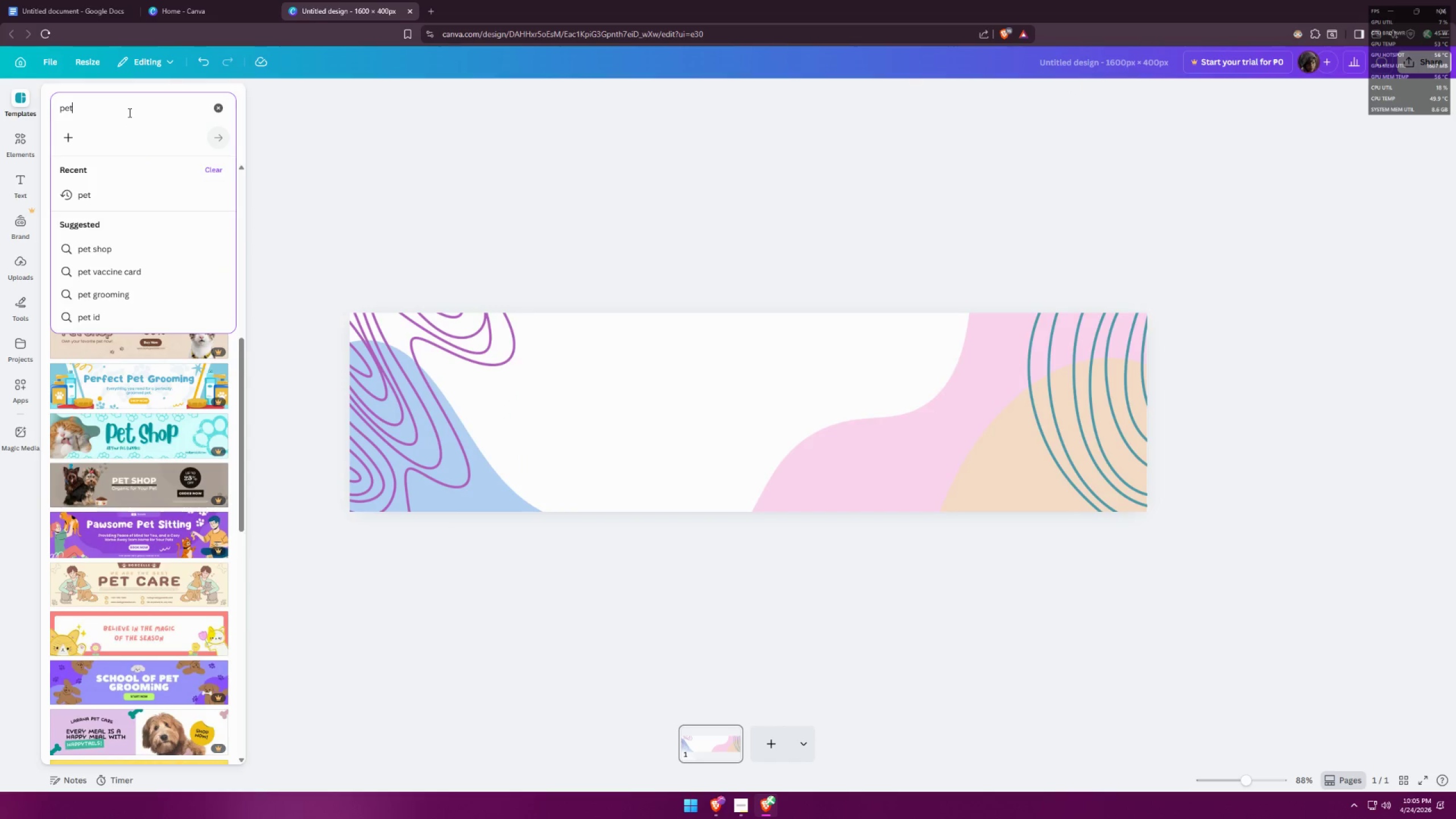 
left_click_drag(start_coordinate=[129, 113], to_coordinate=[71, 109])
 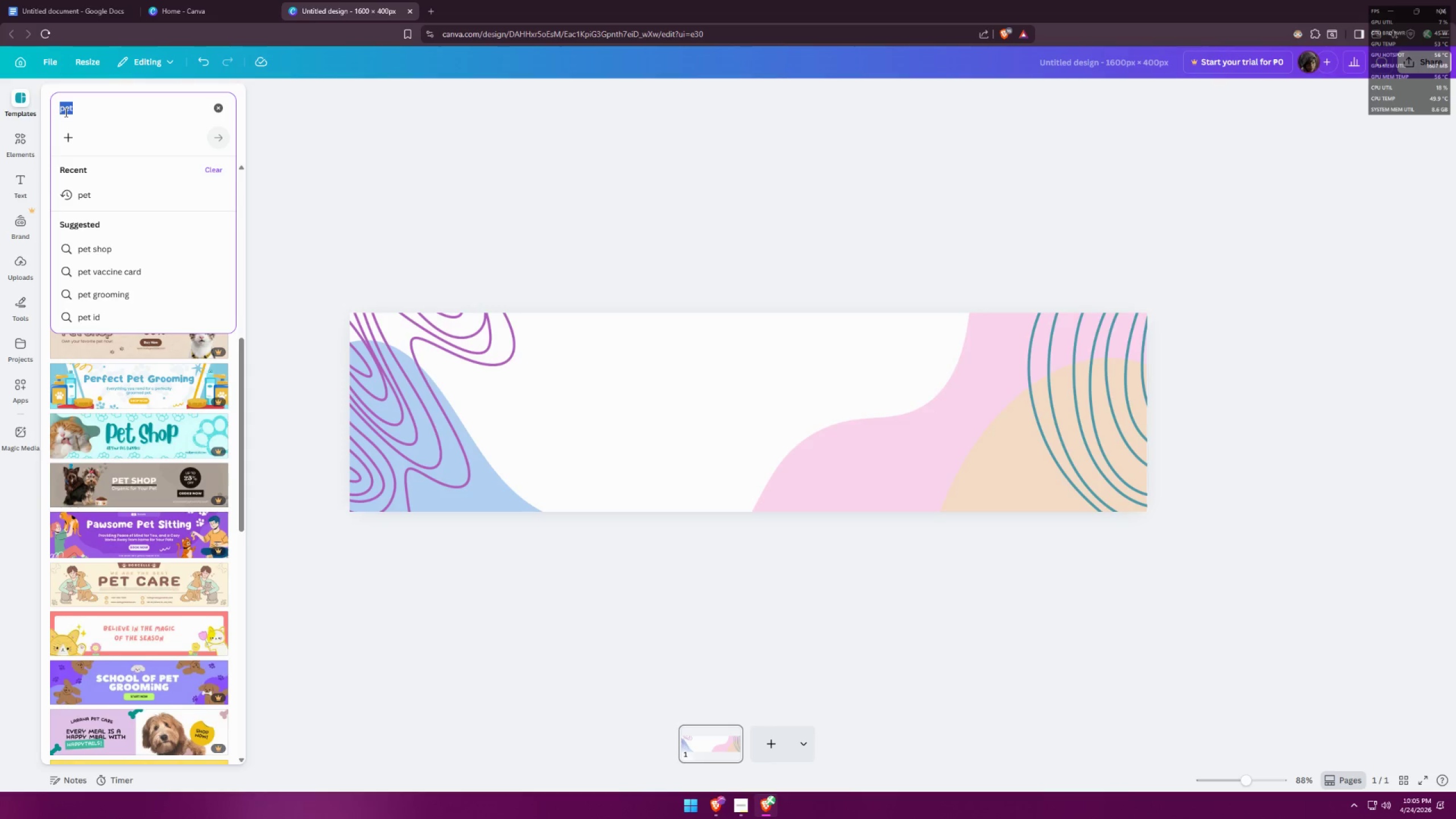 
type(paw)
 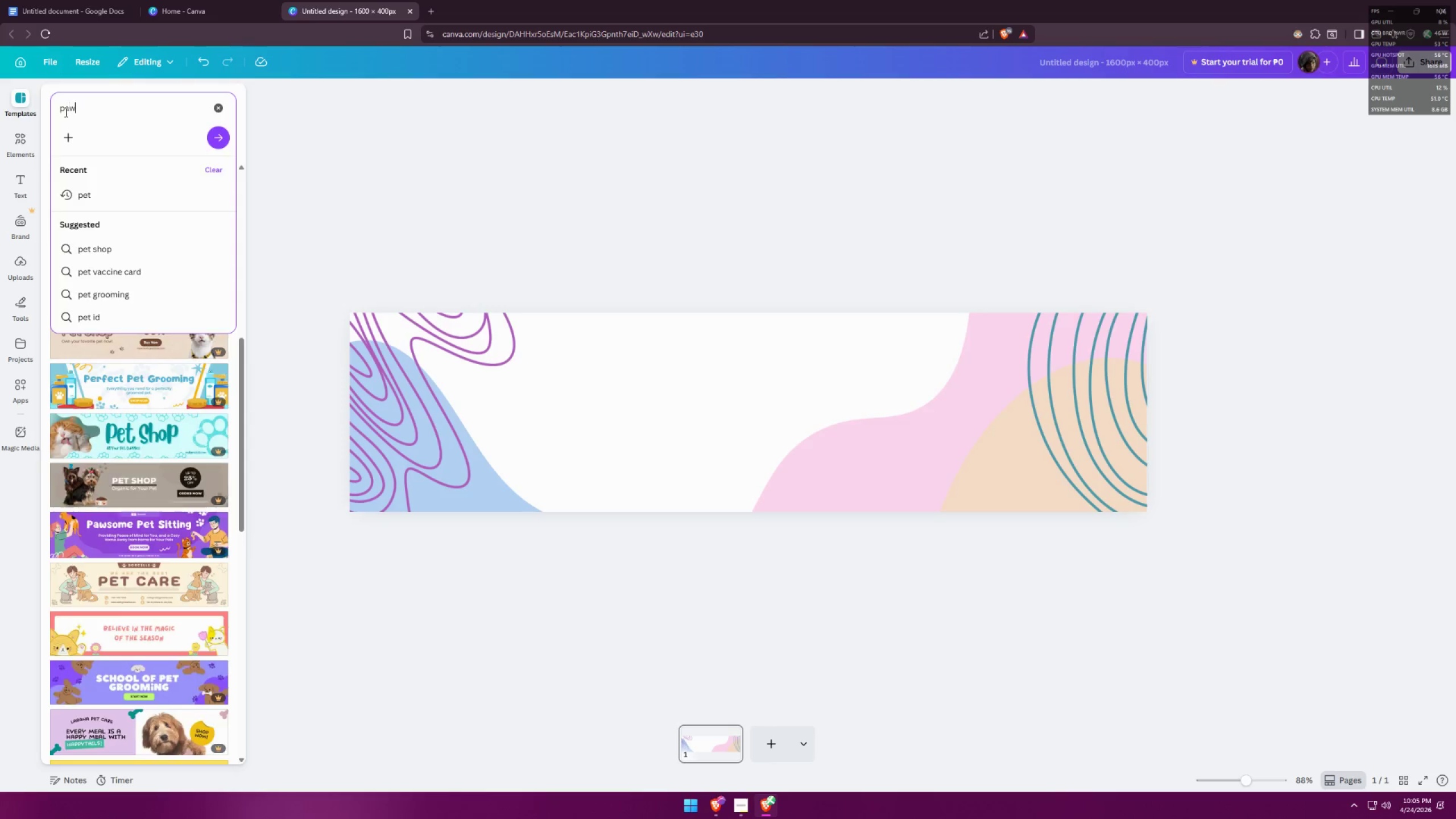 
key(Enter)
 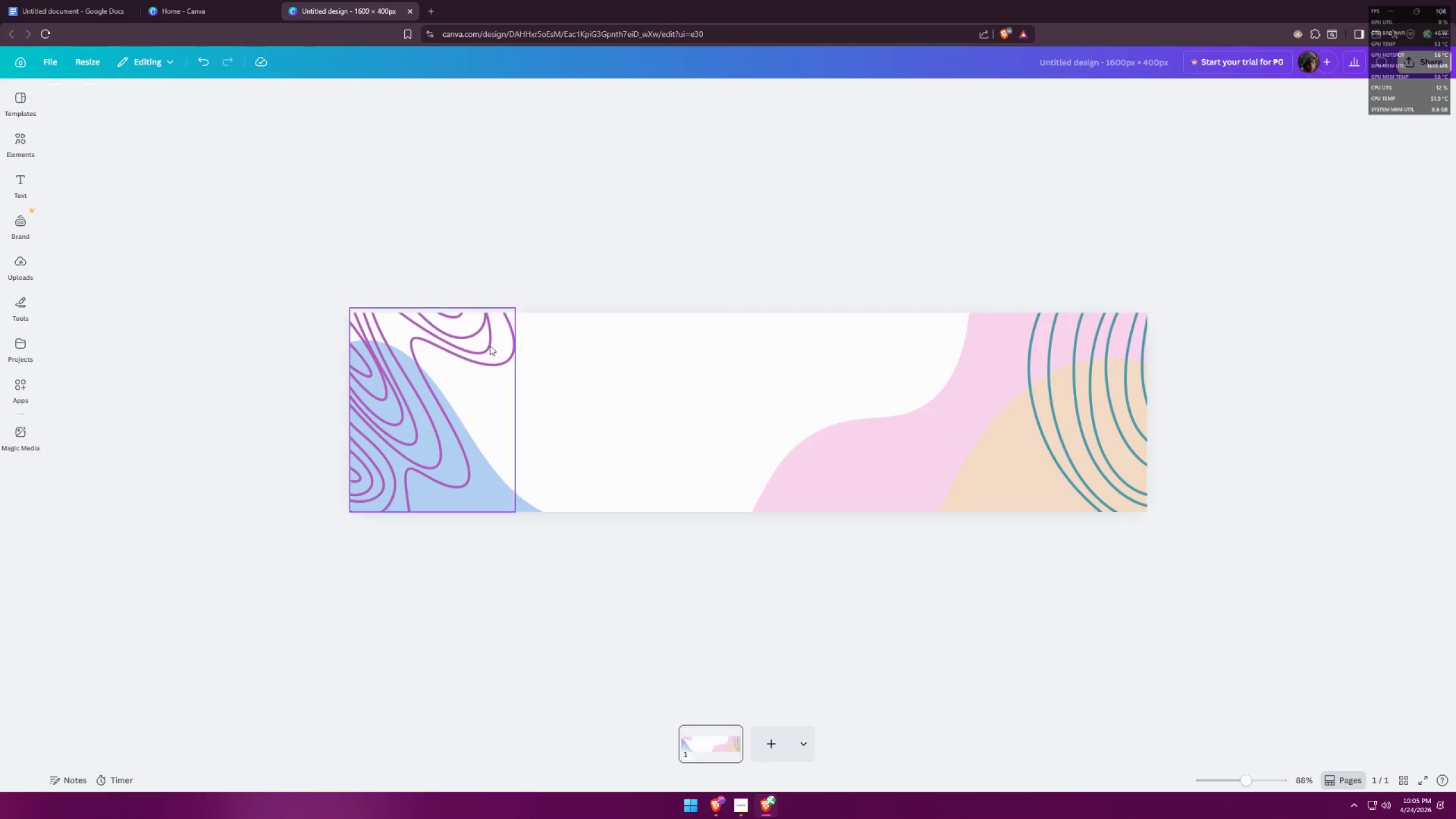 
left_click([640, 337])
 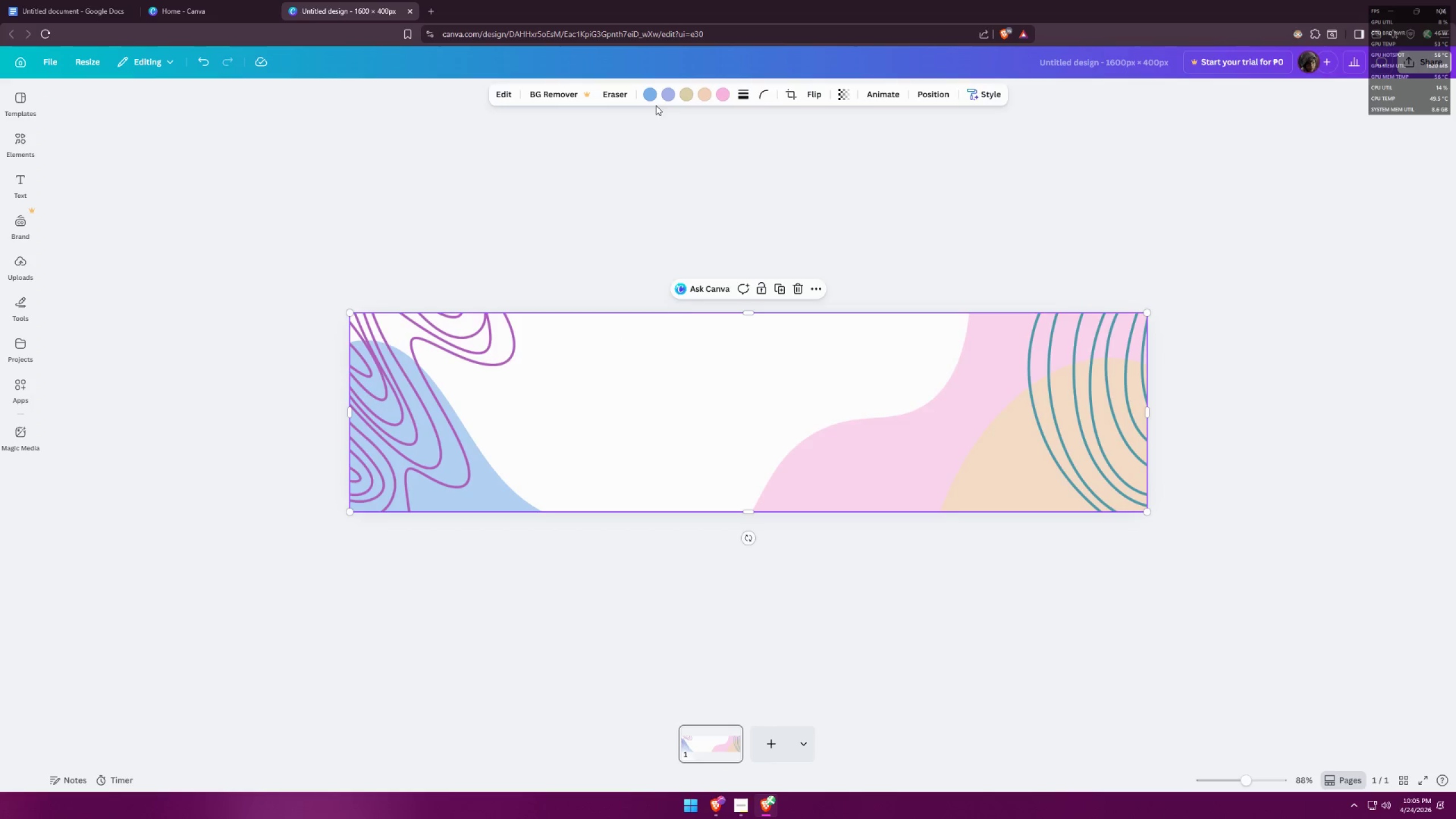 
left_click([694, 366])
 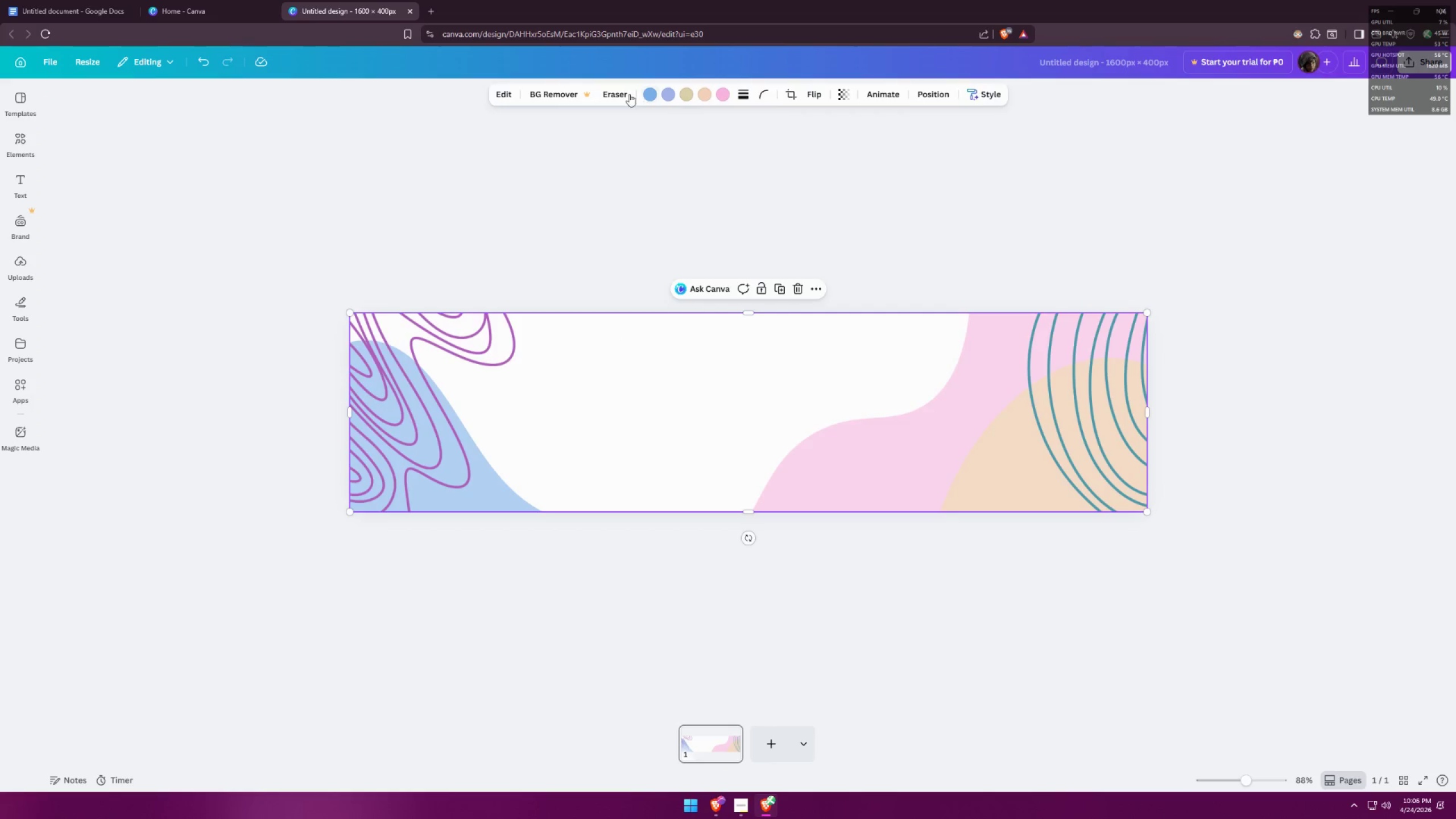 
left_click([672, 399])
 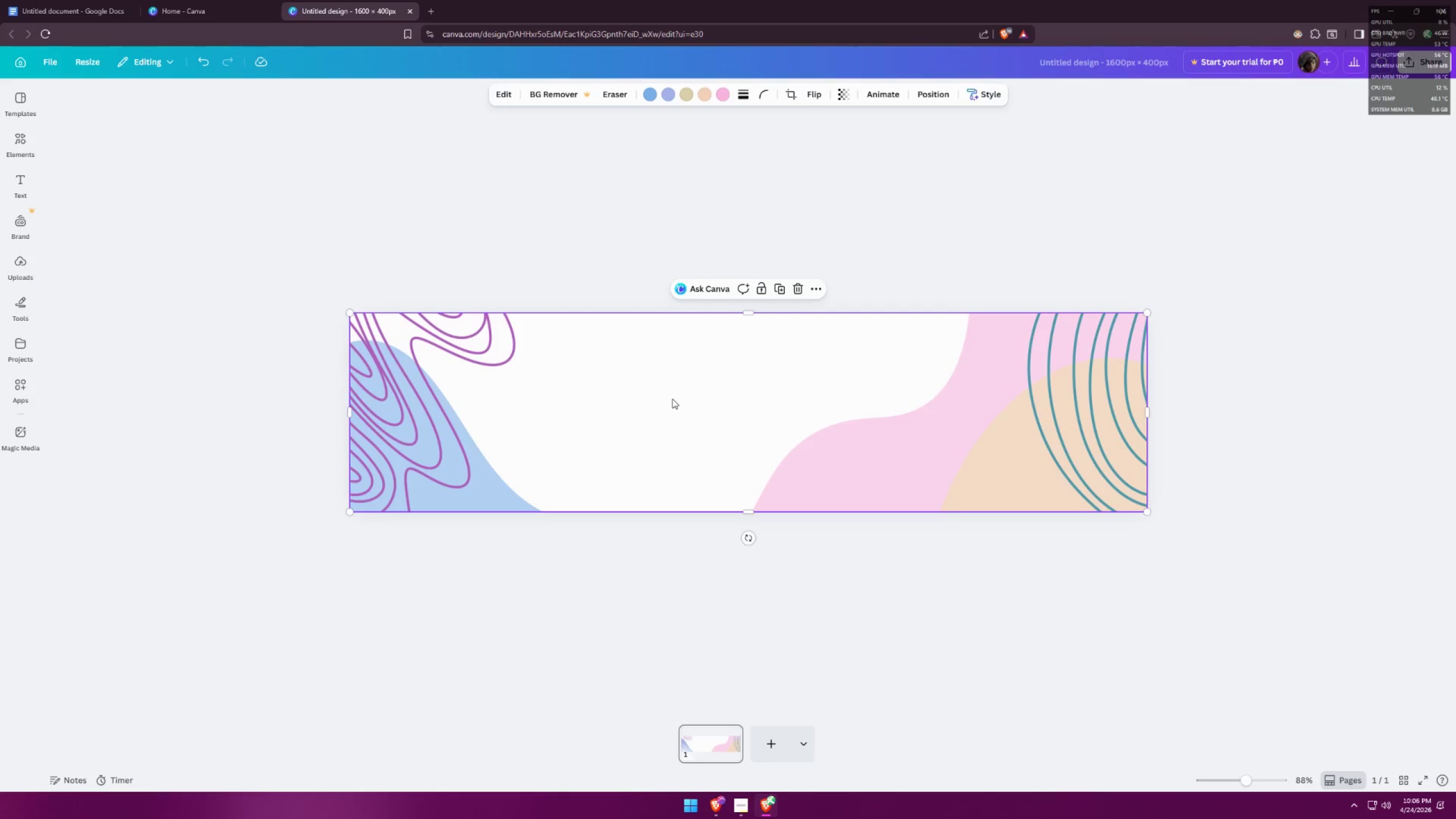 
right_click([676, 400])
 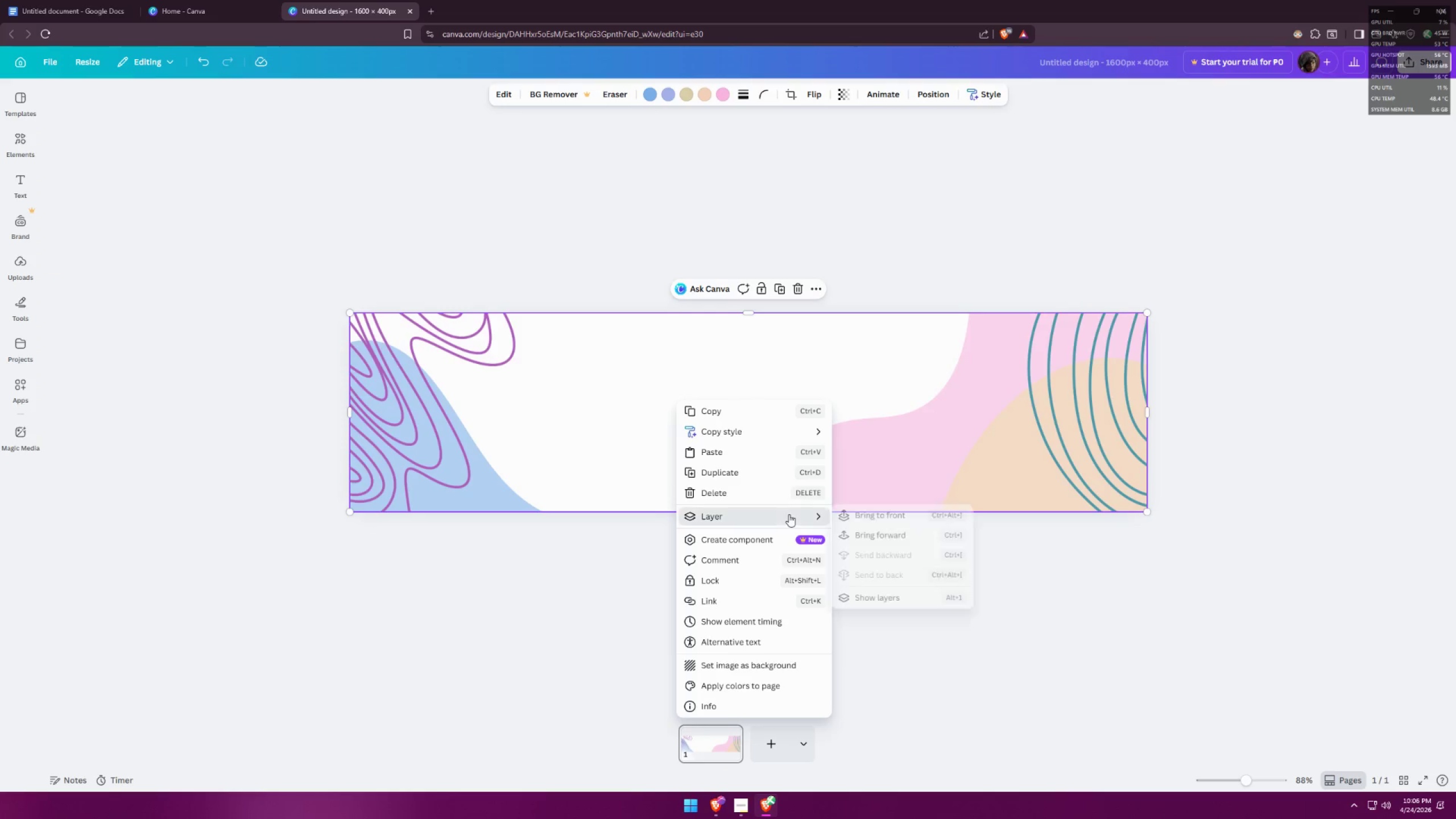 
left_click([882, 599])
 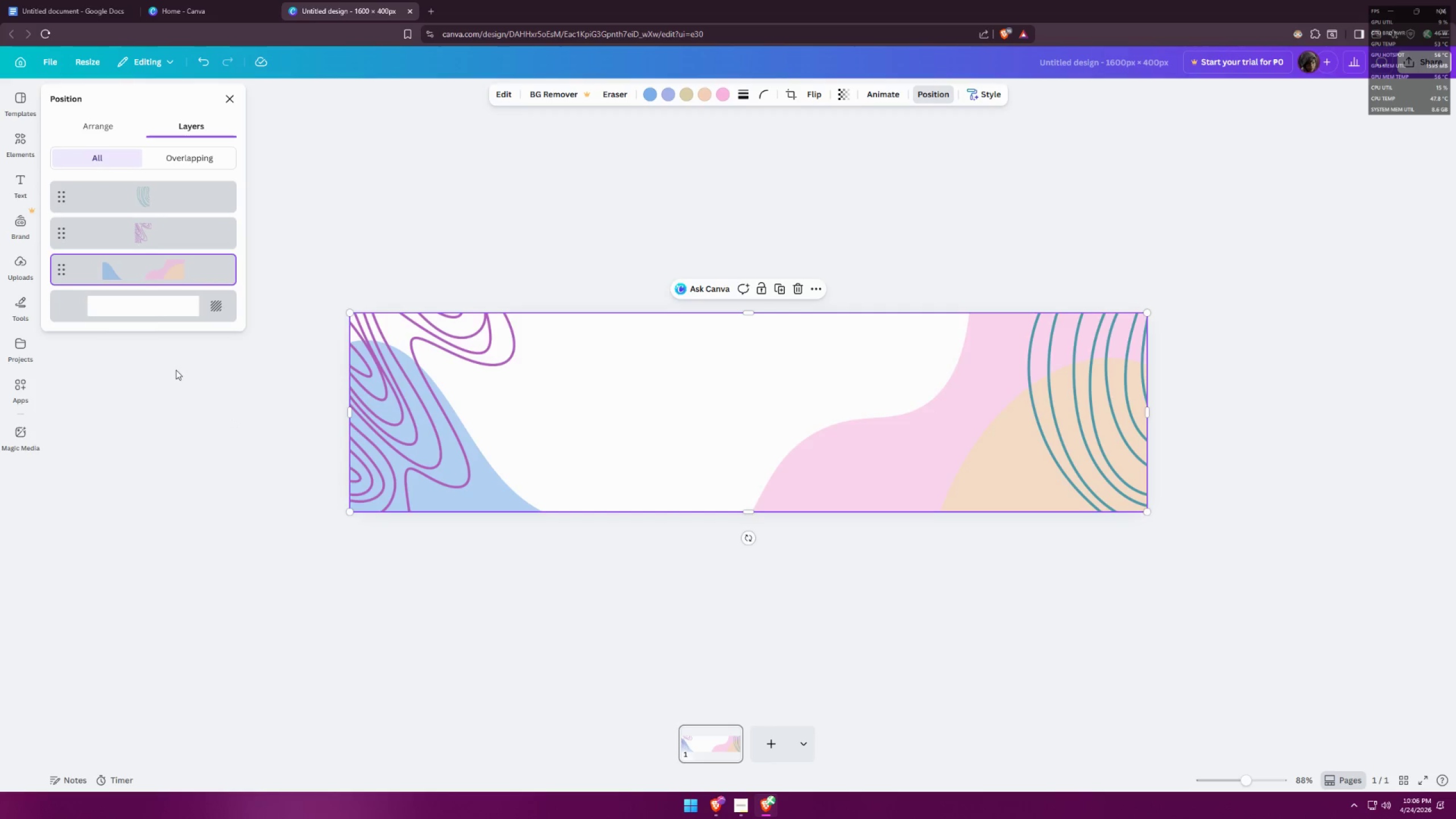 
left_click([146, 301])
 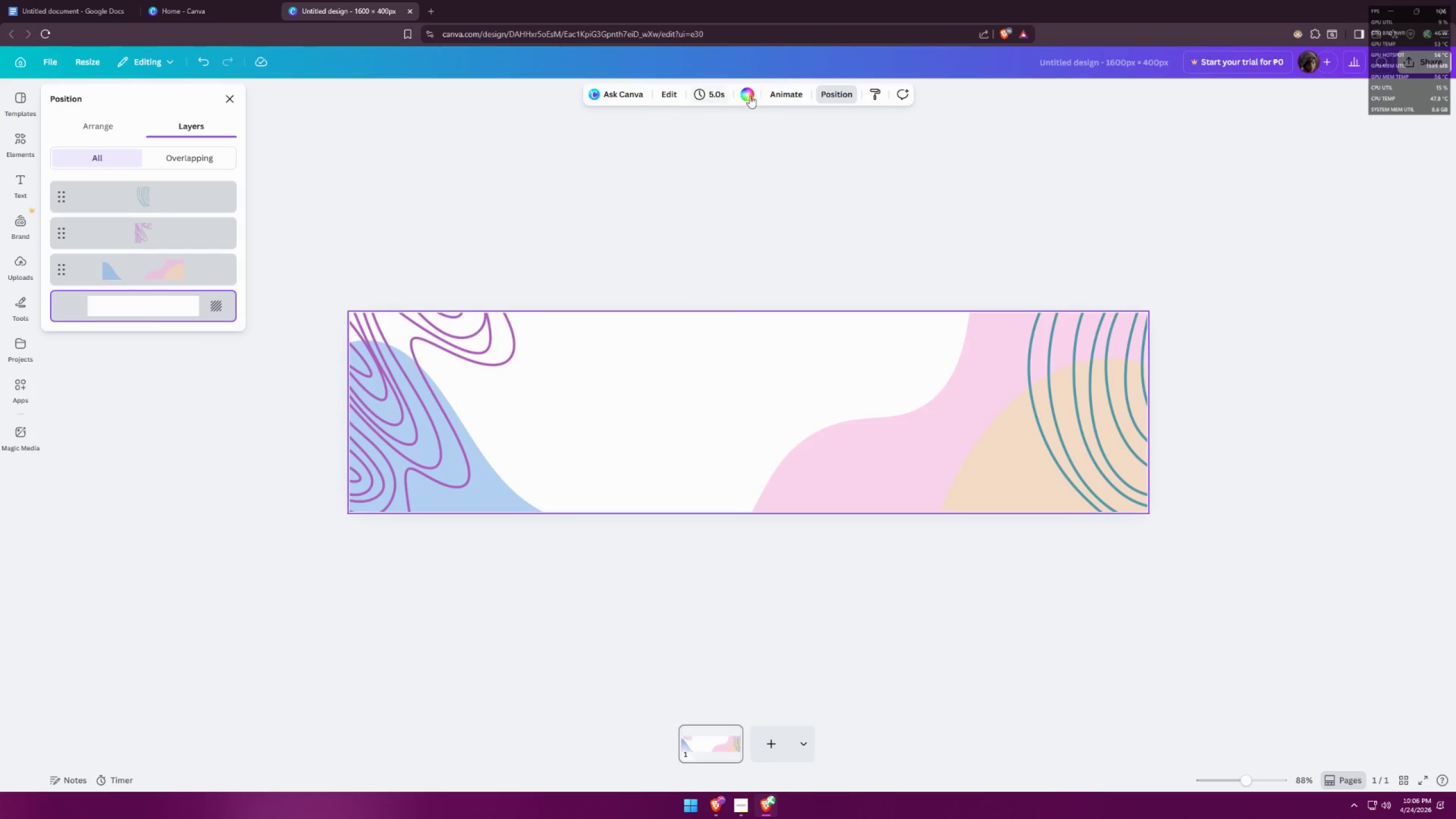 
double_click([747, 97])
 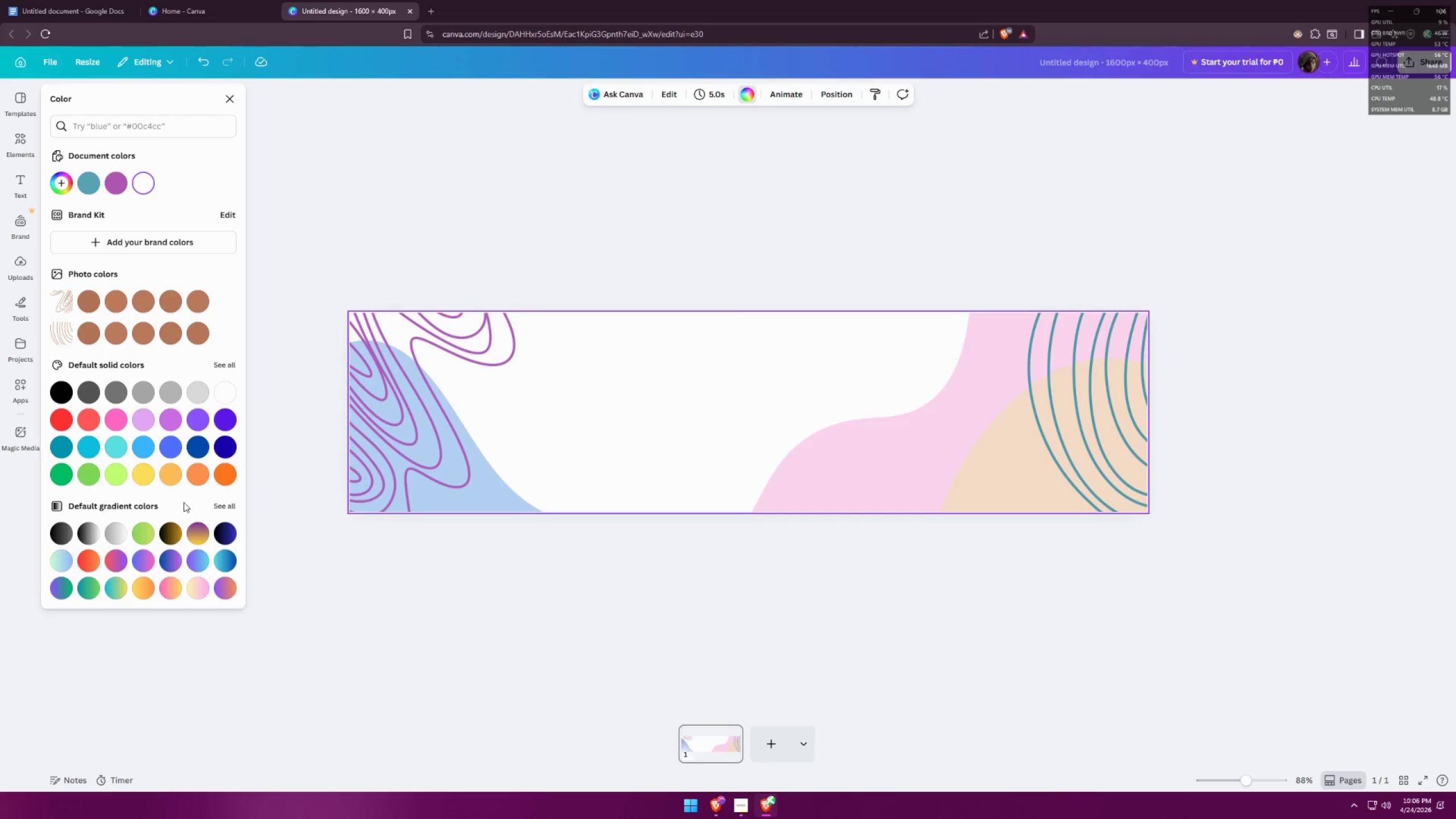 
left_click([235, 507])
 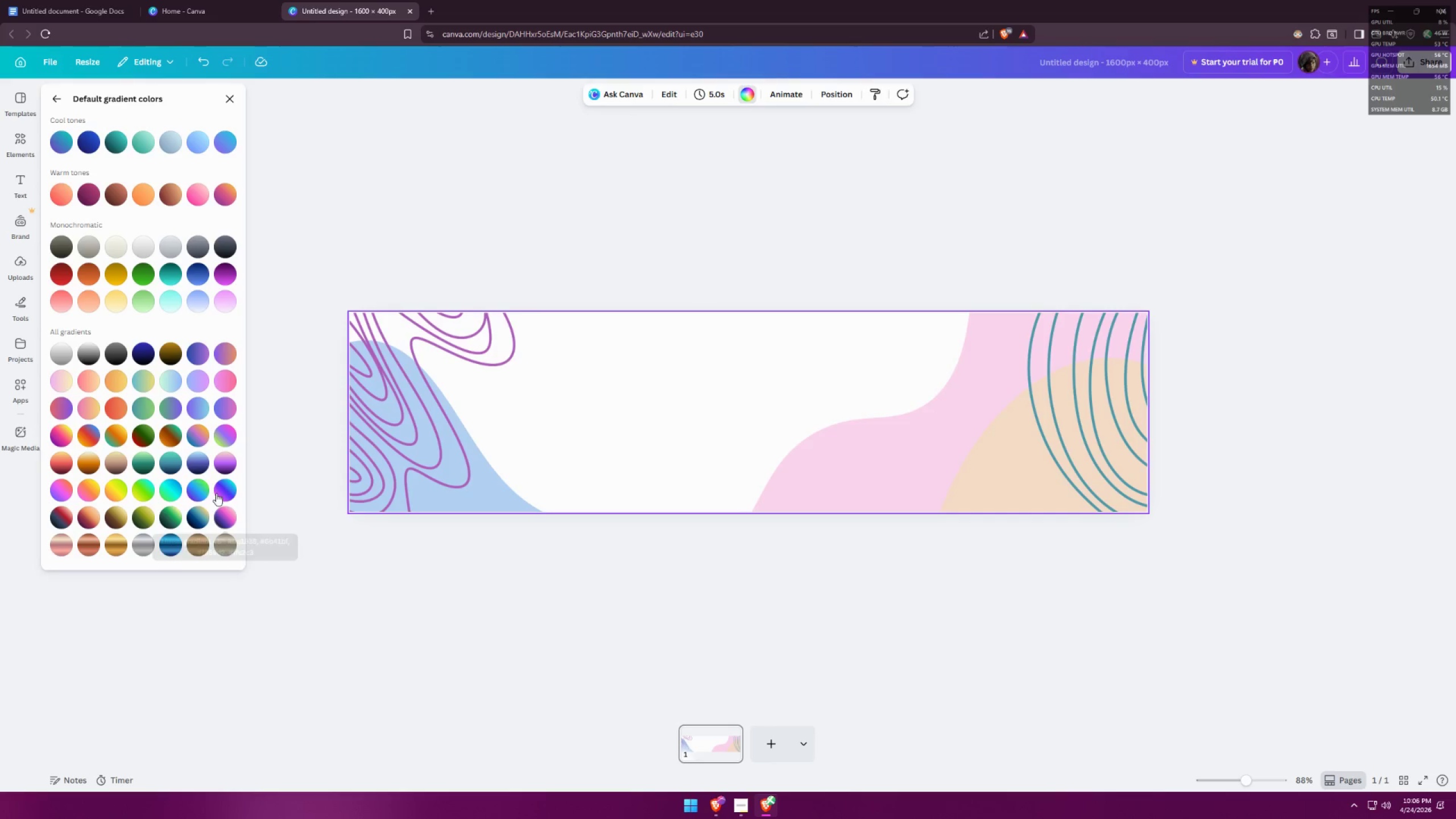 
left_click([206, 485])
 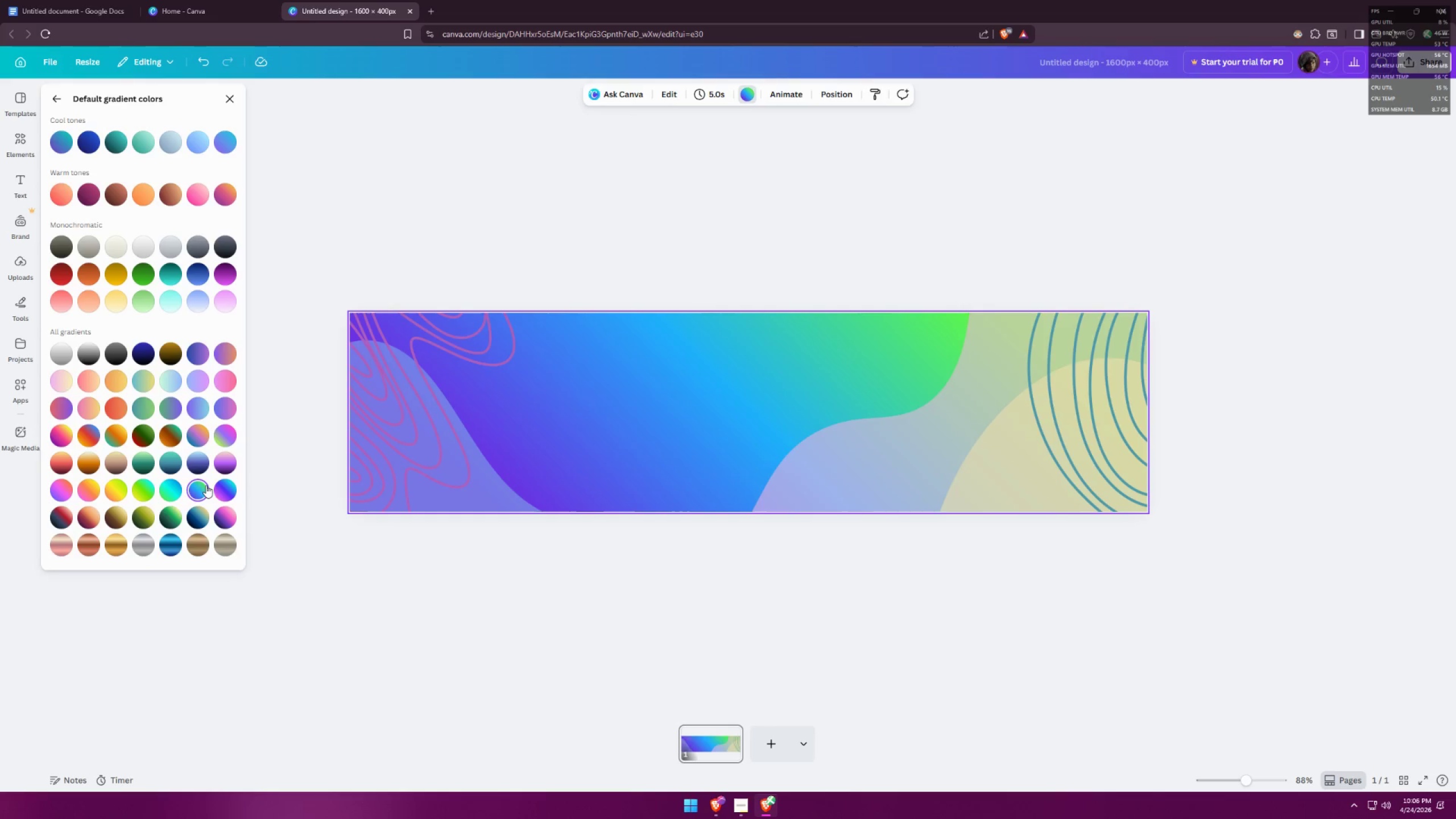 
left_click([228, 486])
 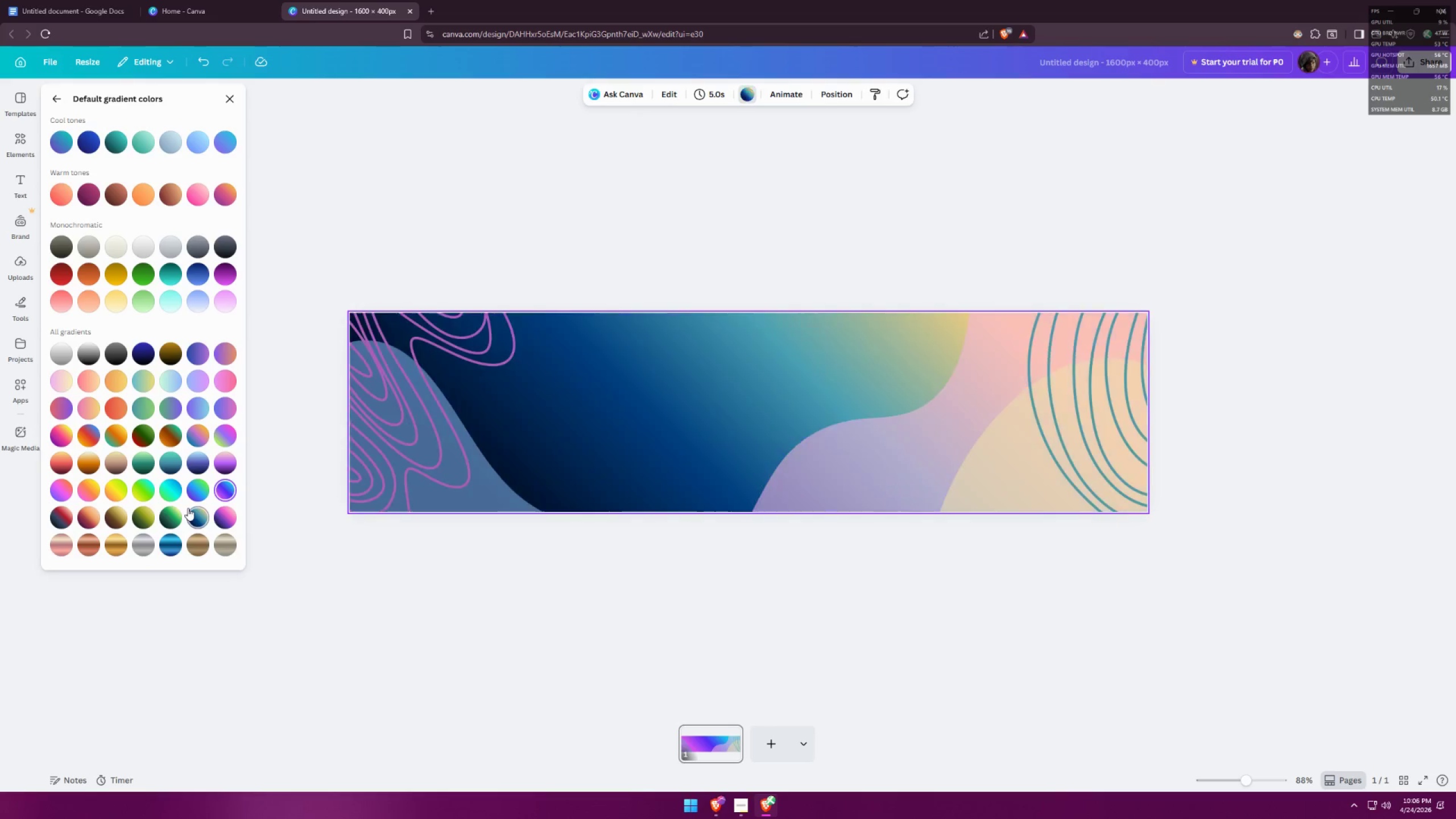 
double_click([170, 490])
 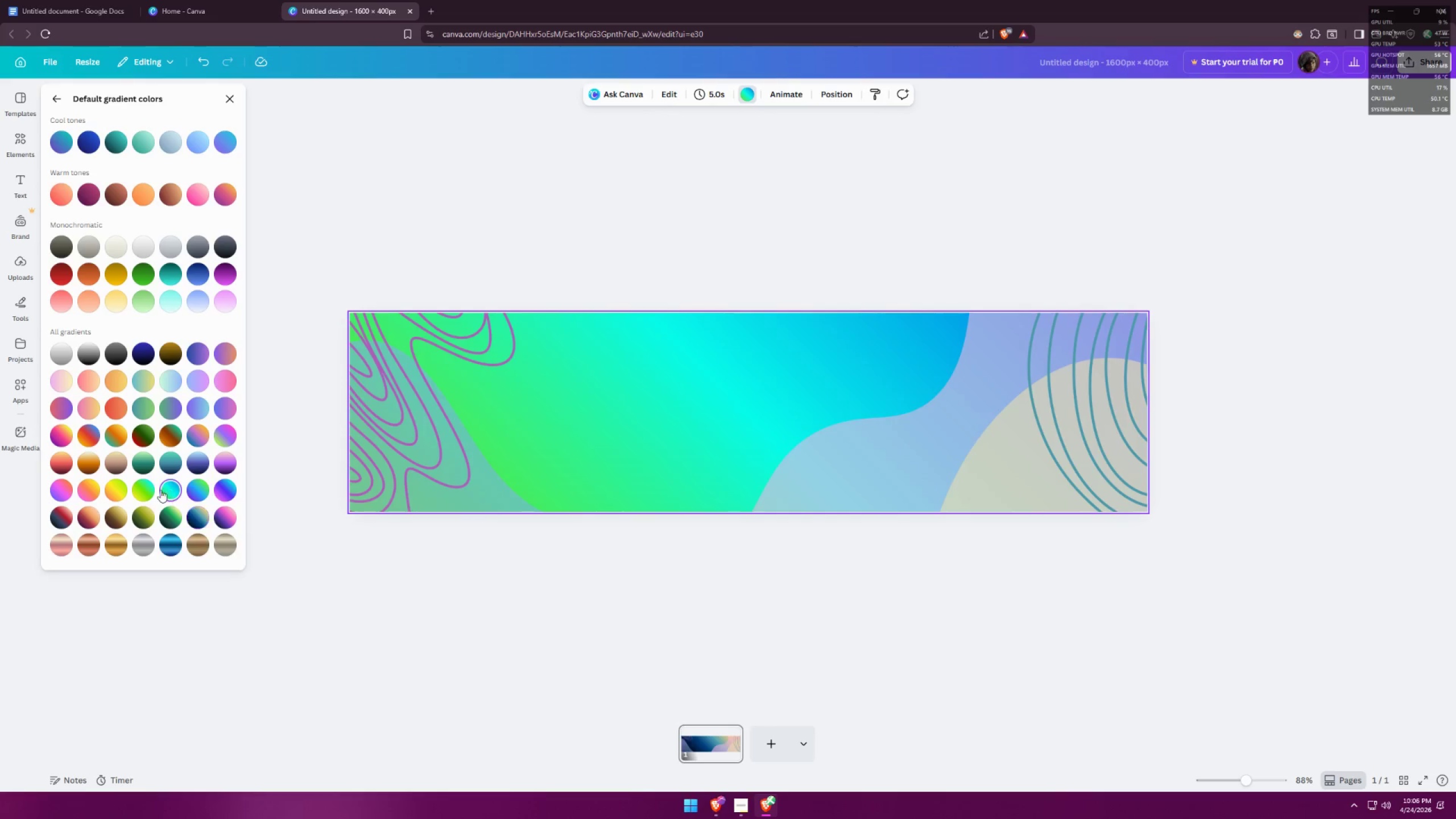 
triple_click([139, 488])
 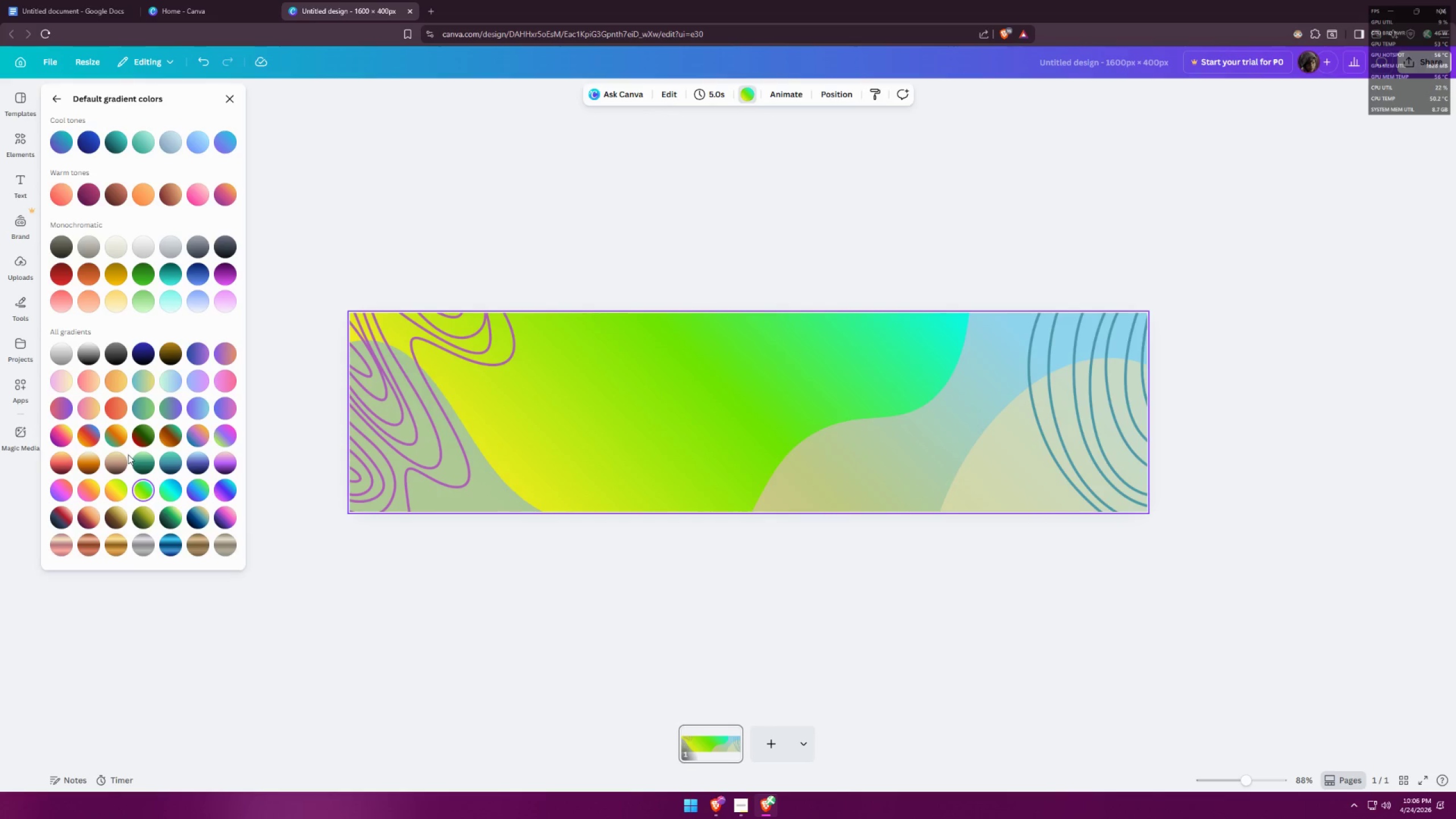 
double_click([107, 456])
 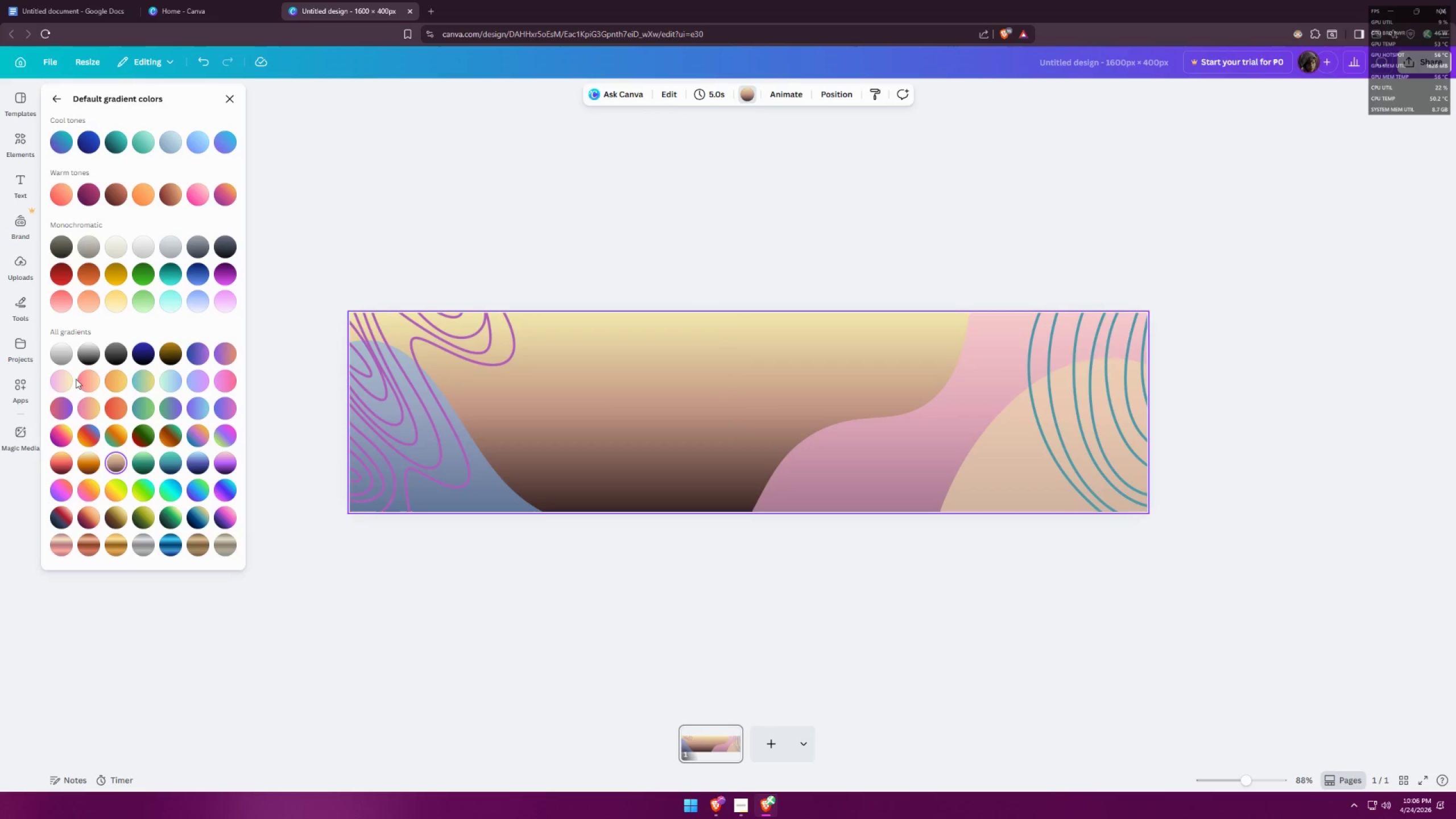 
double_click([55, 378])
 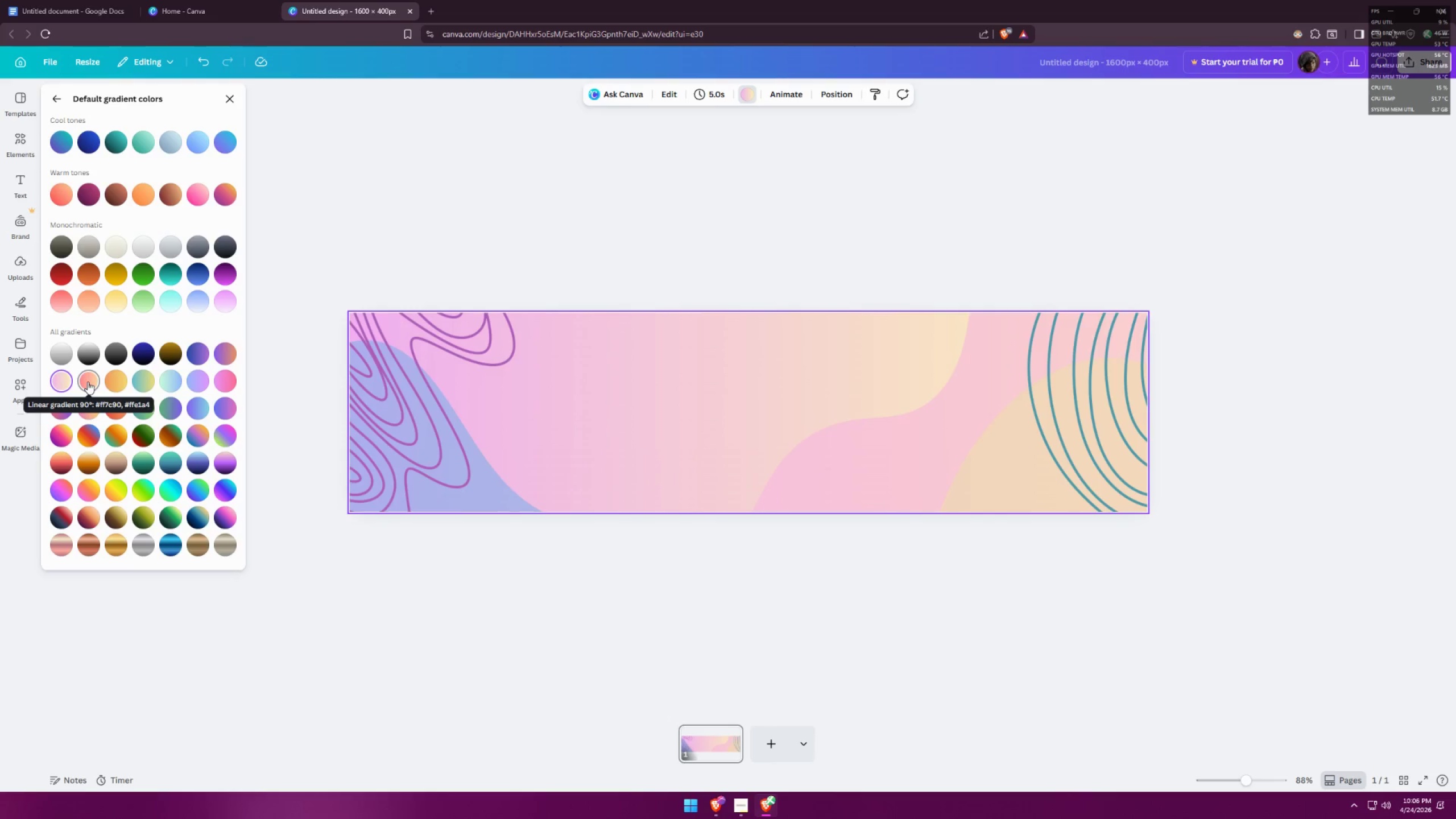 
left_click([88, 382])
 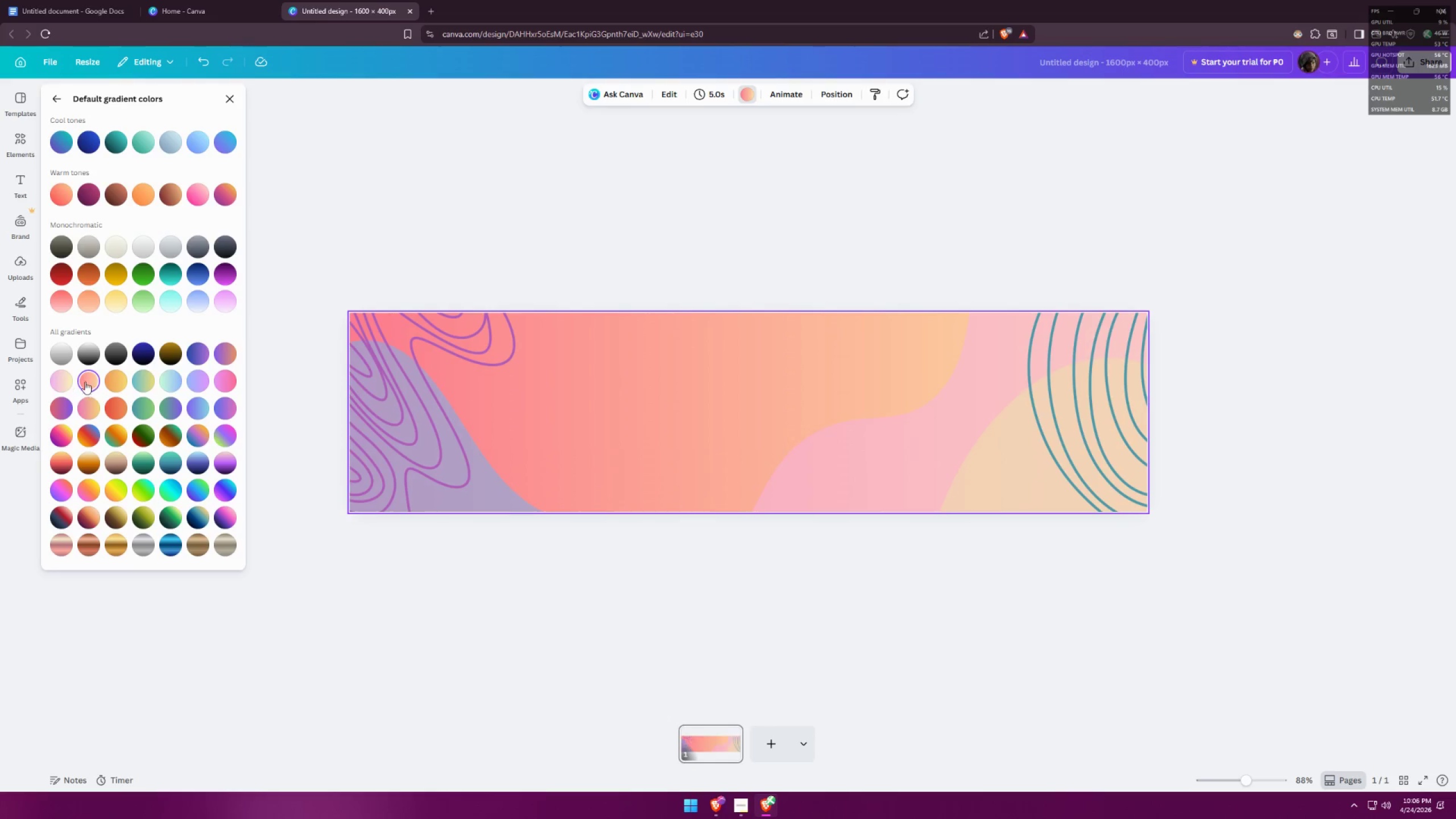 
left_click([54, 383])
 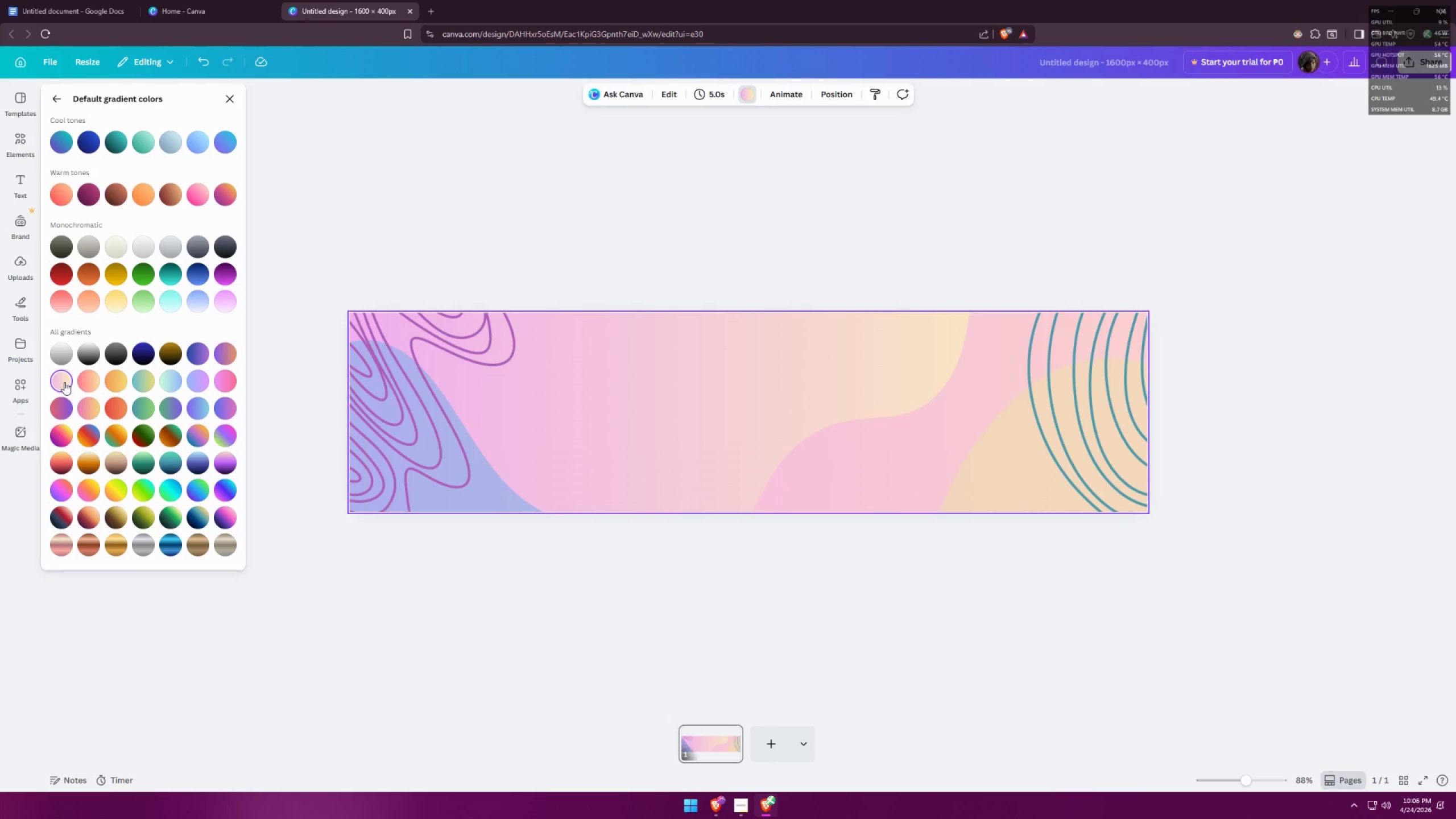 
scroll: coordinate [137, 436], scroll_direction: down, amount: 1.0
 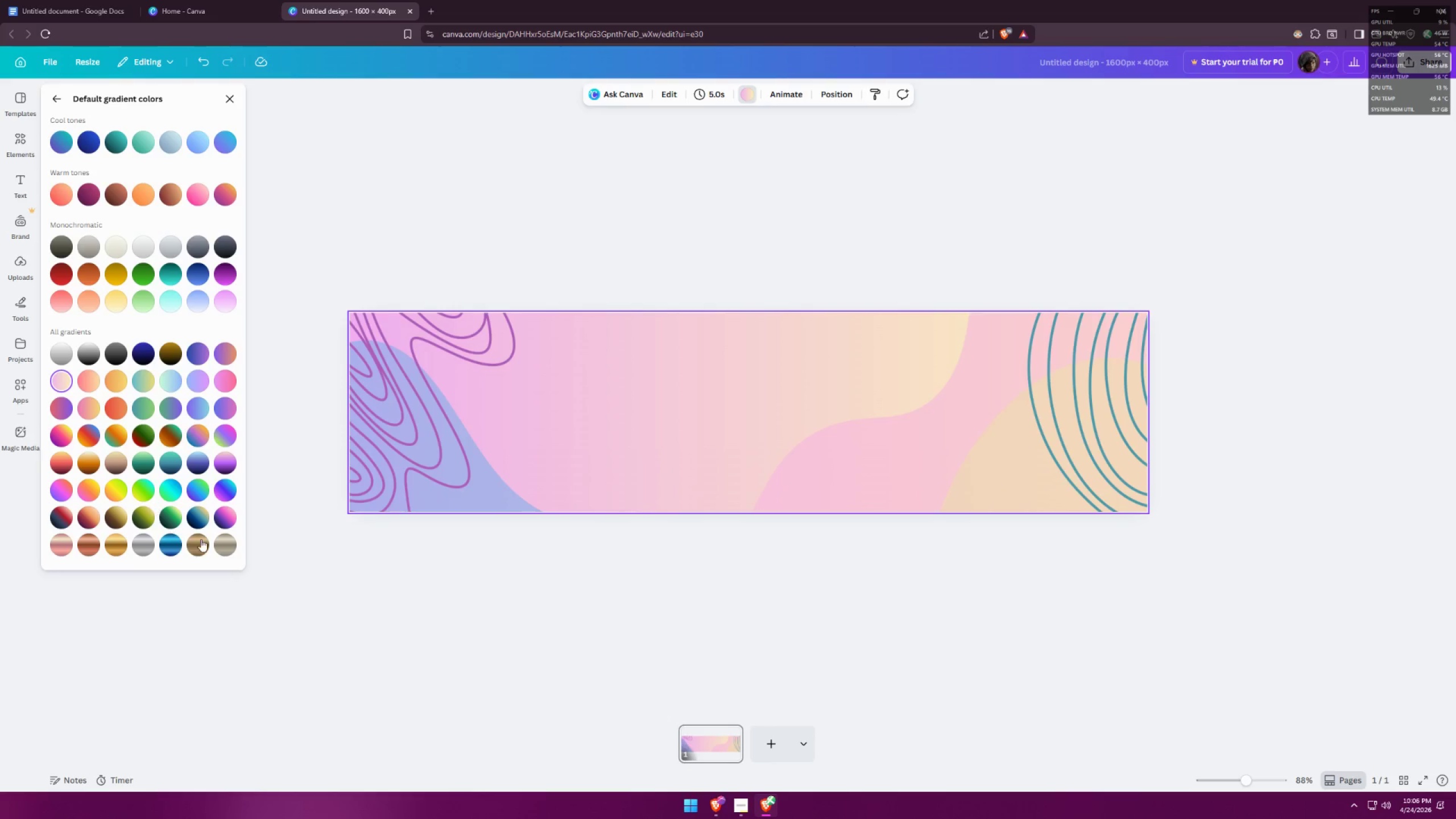 
left_click([221, 535])
 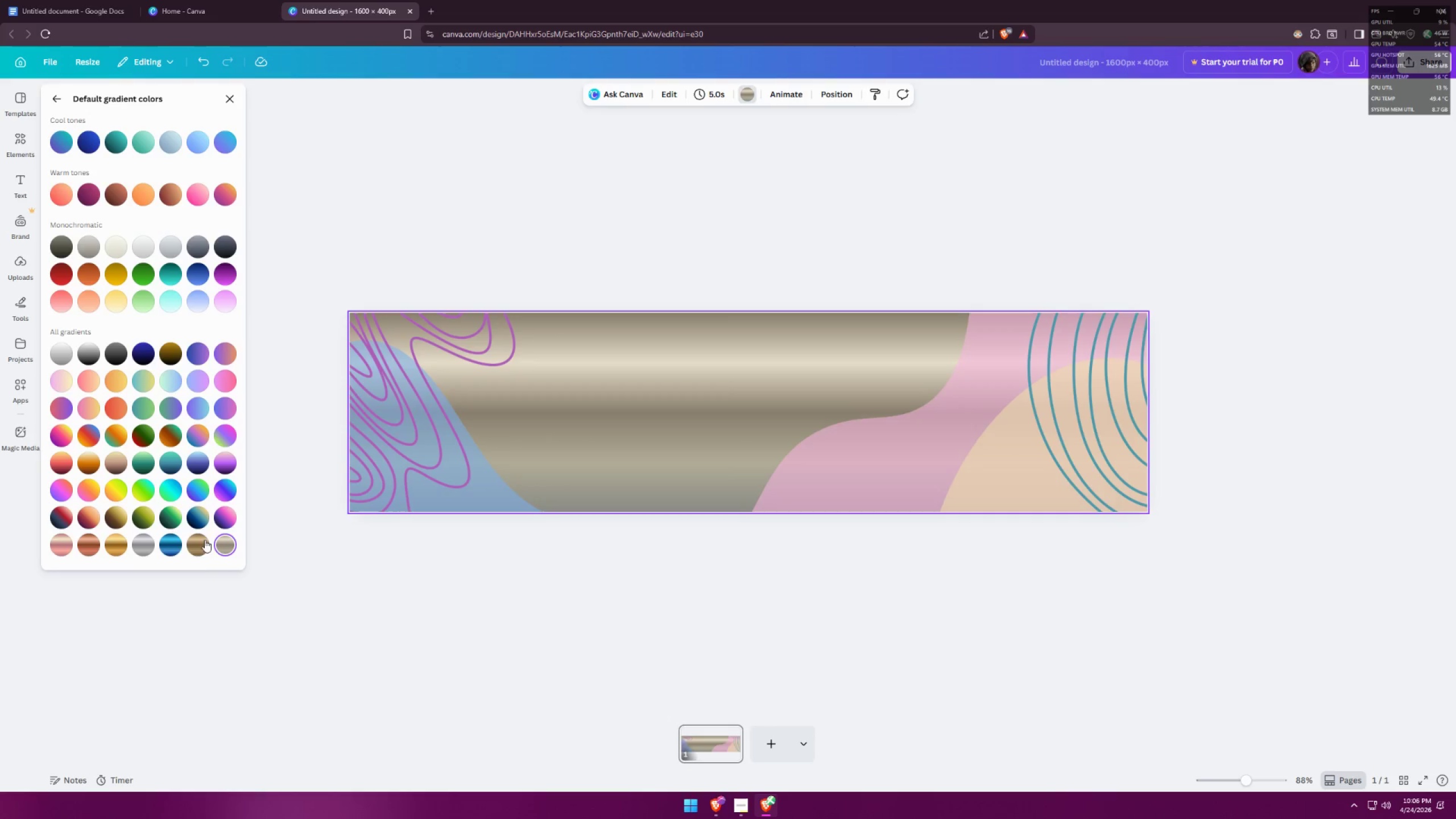 
left_click([200, 542])
 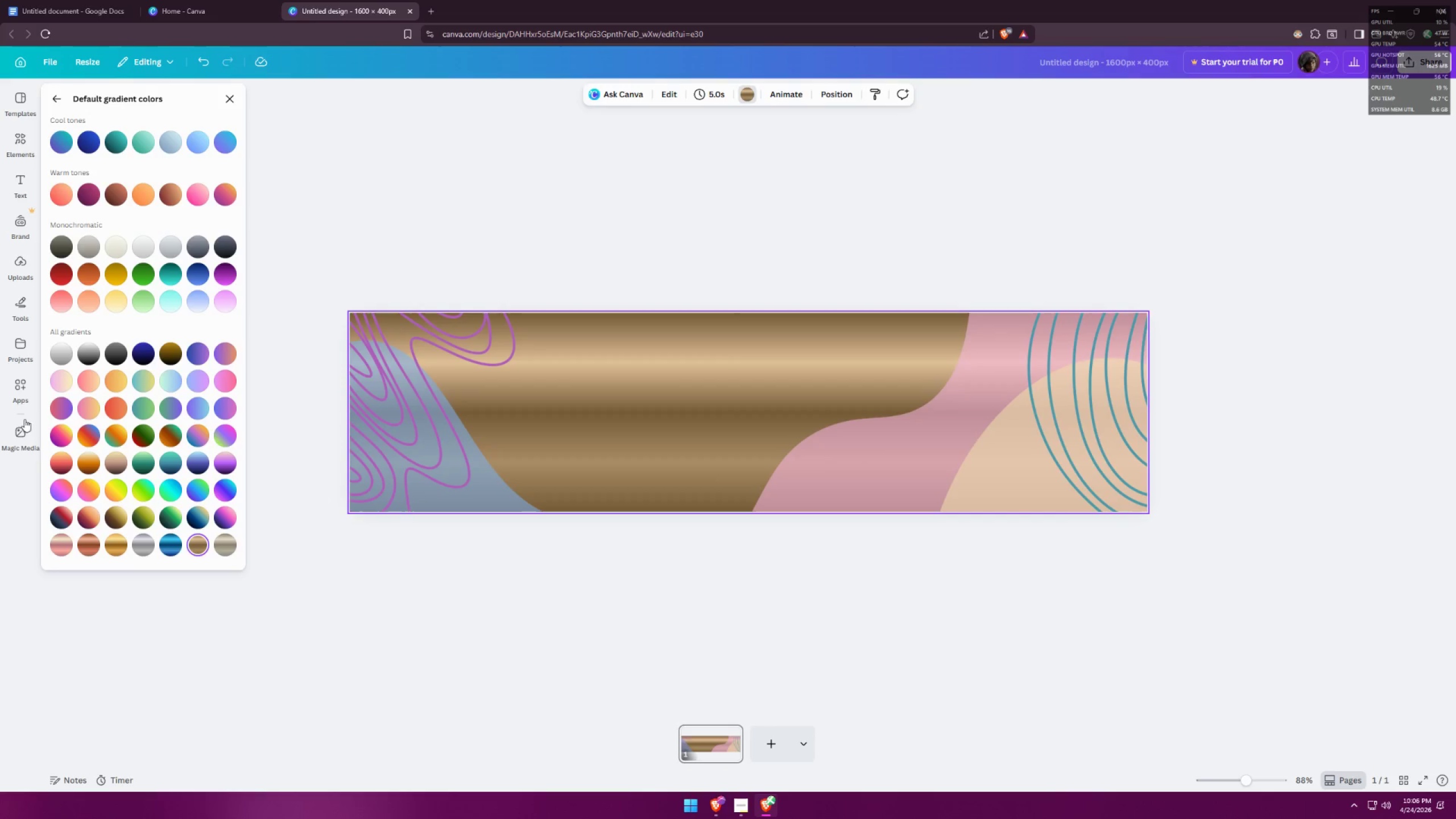 
left_click([61, 375])
 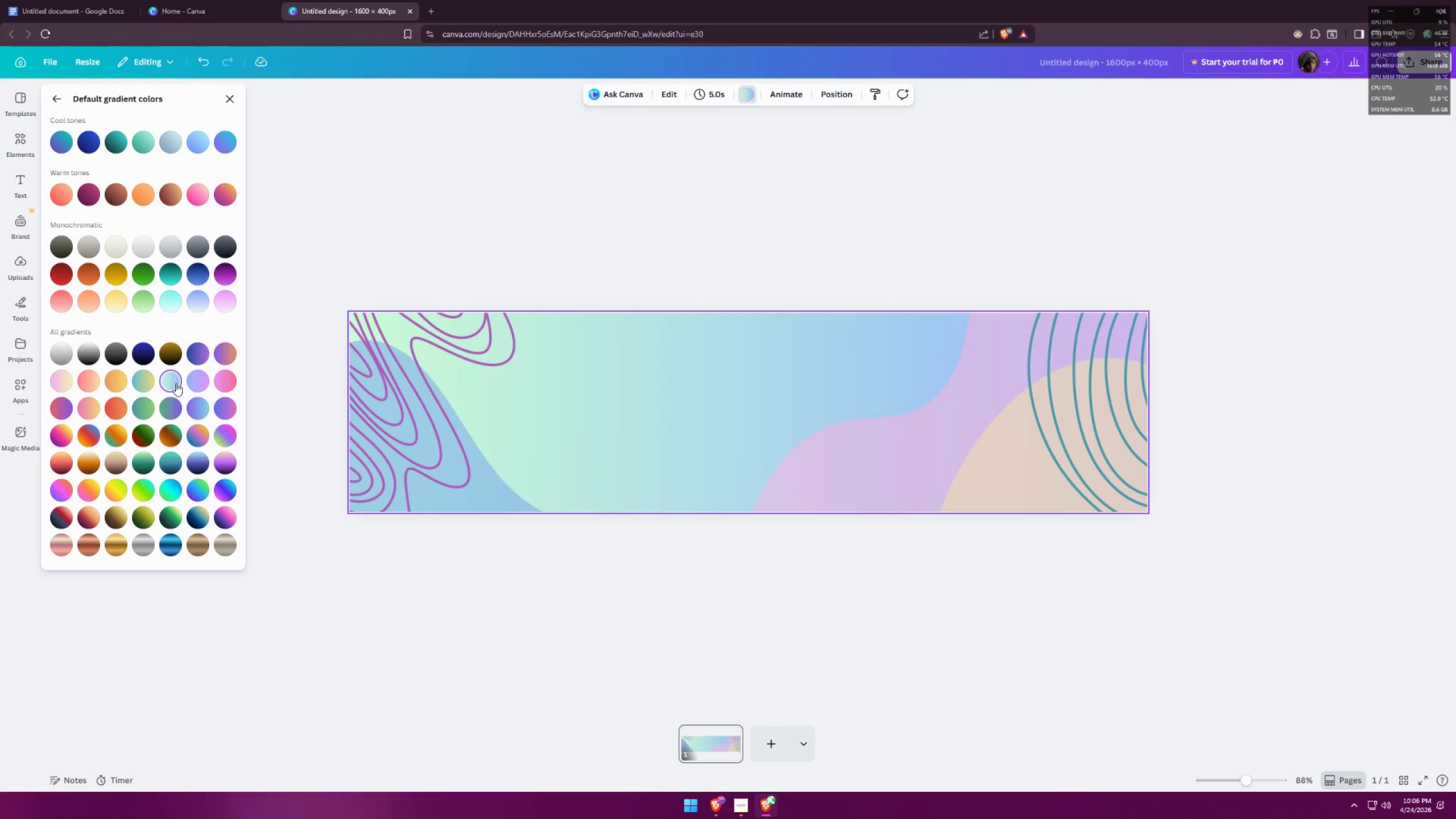 
left_click([55, 378])
 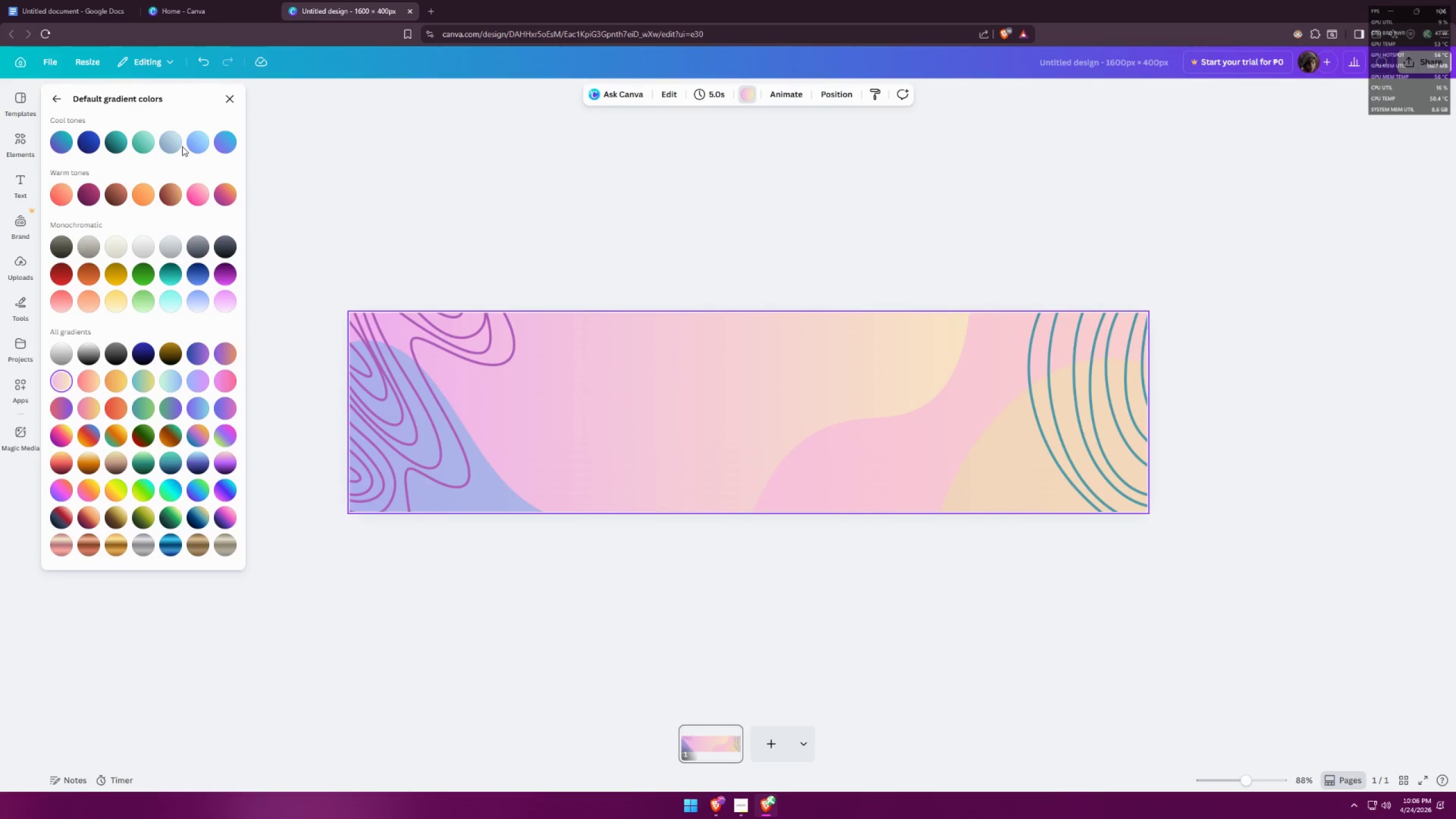 
double_click([168, 144])
 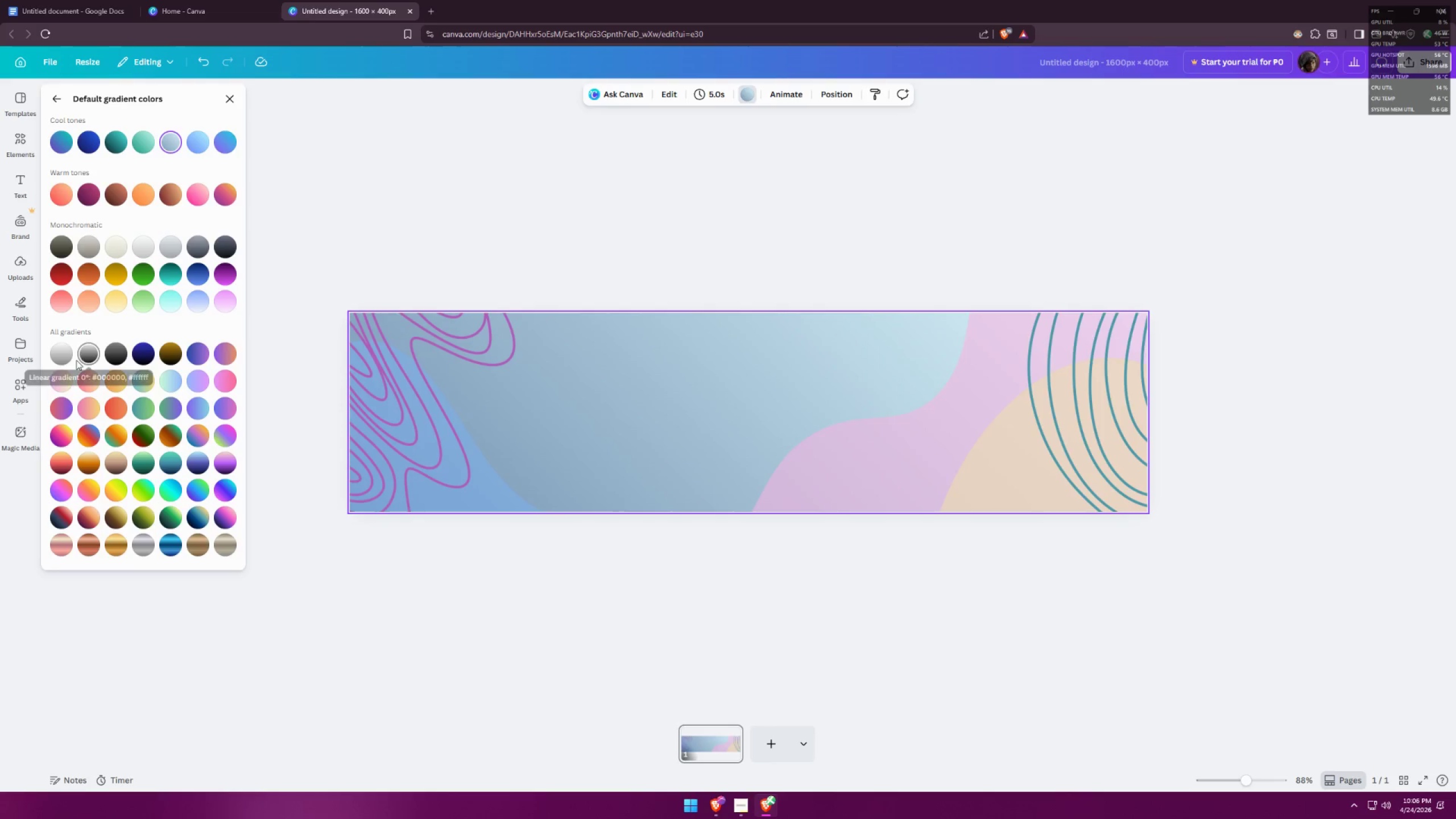 
left_click([61, 375])
 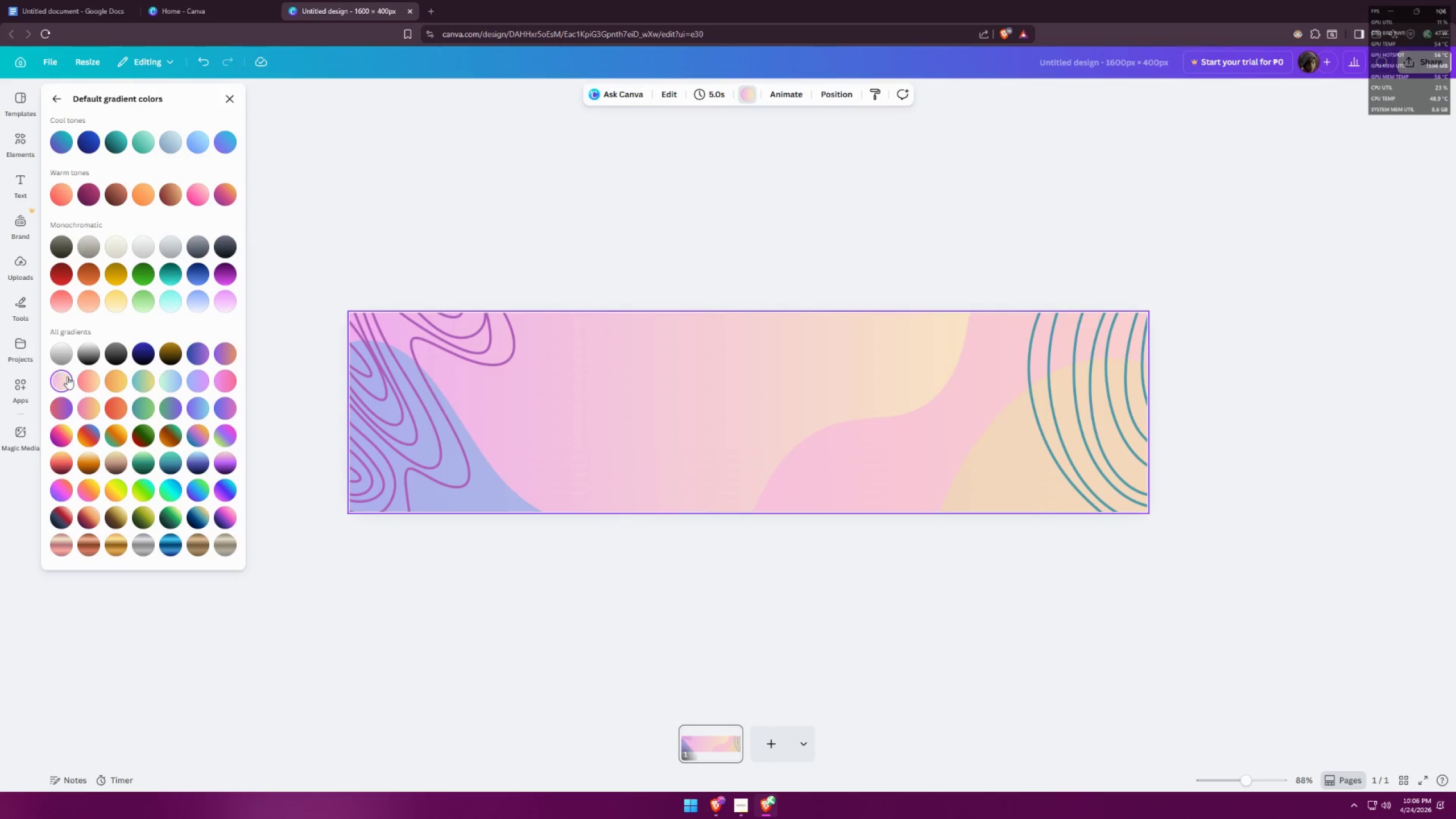 
double_click([58, 380])
 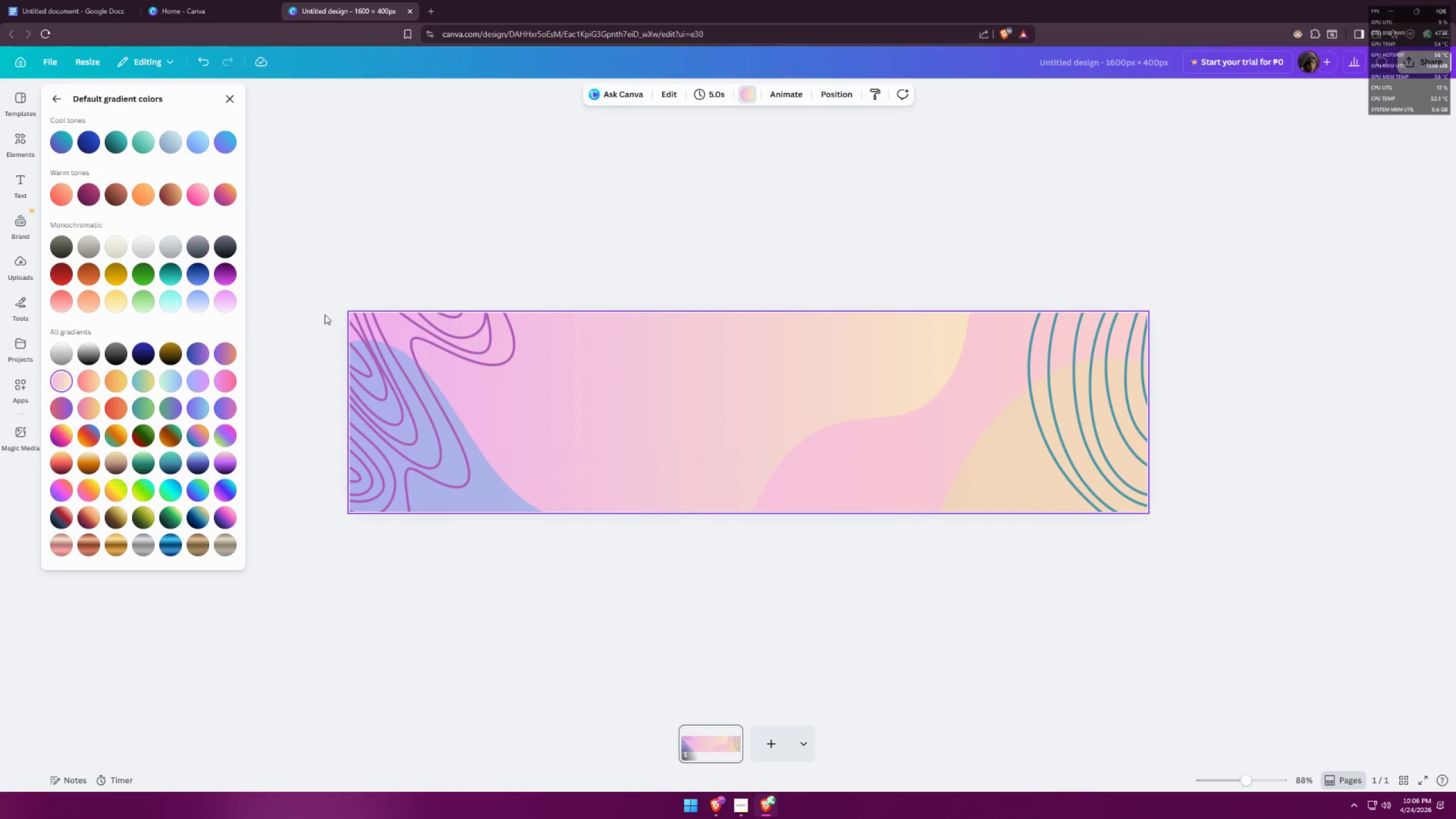 
left_click([355, 279])
 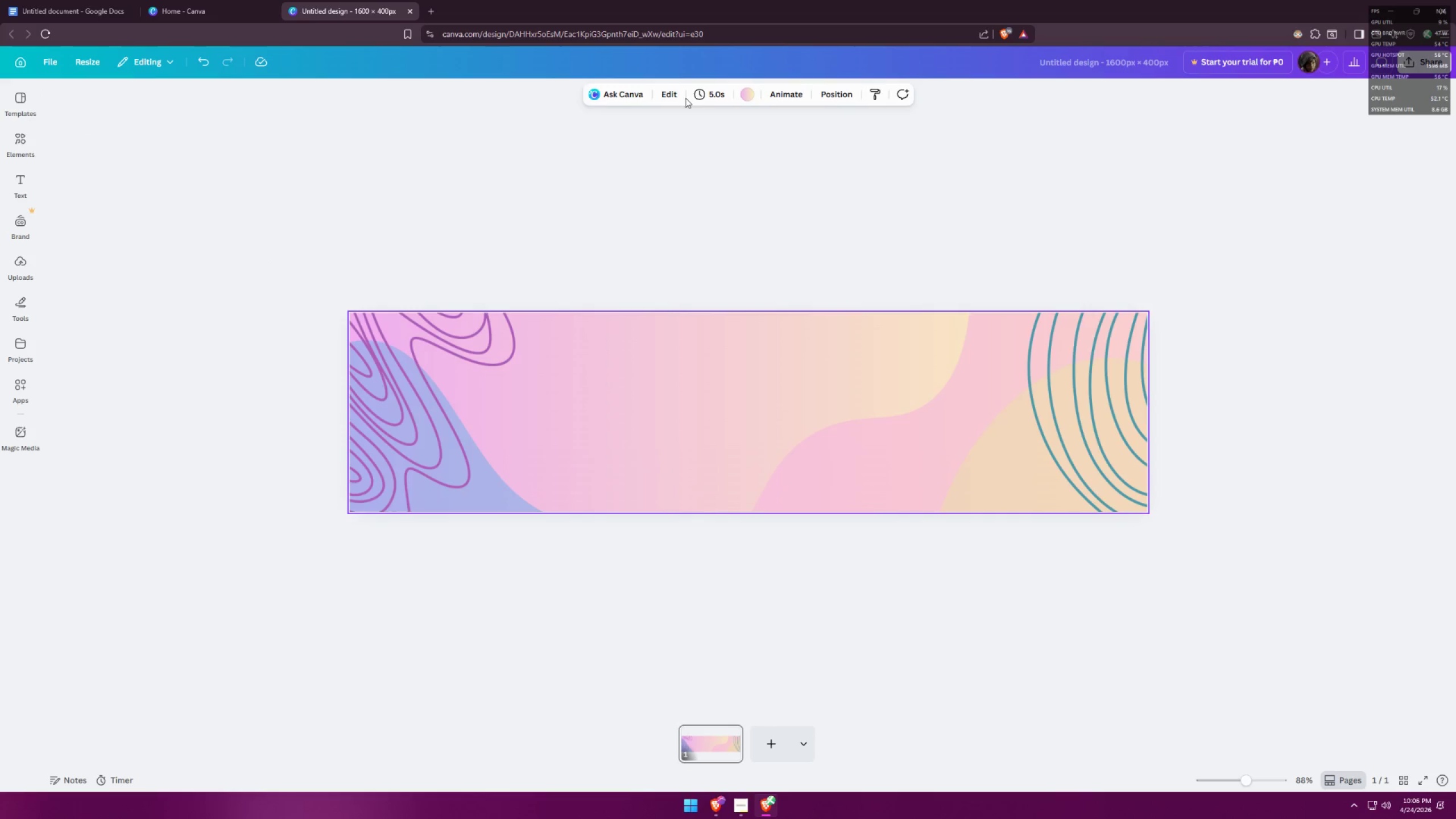 
left_click([750, 96])
 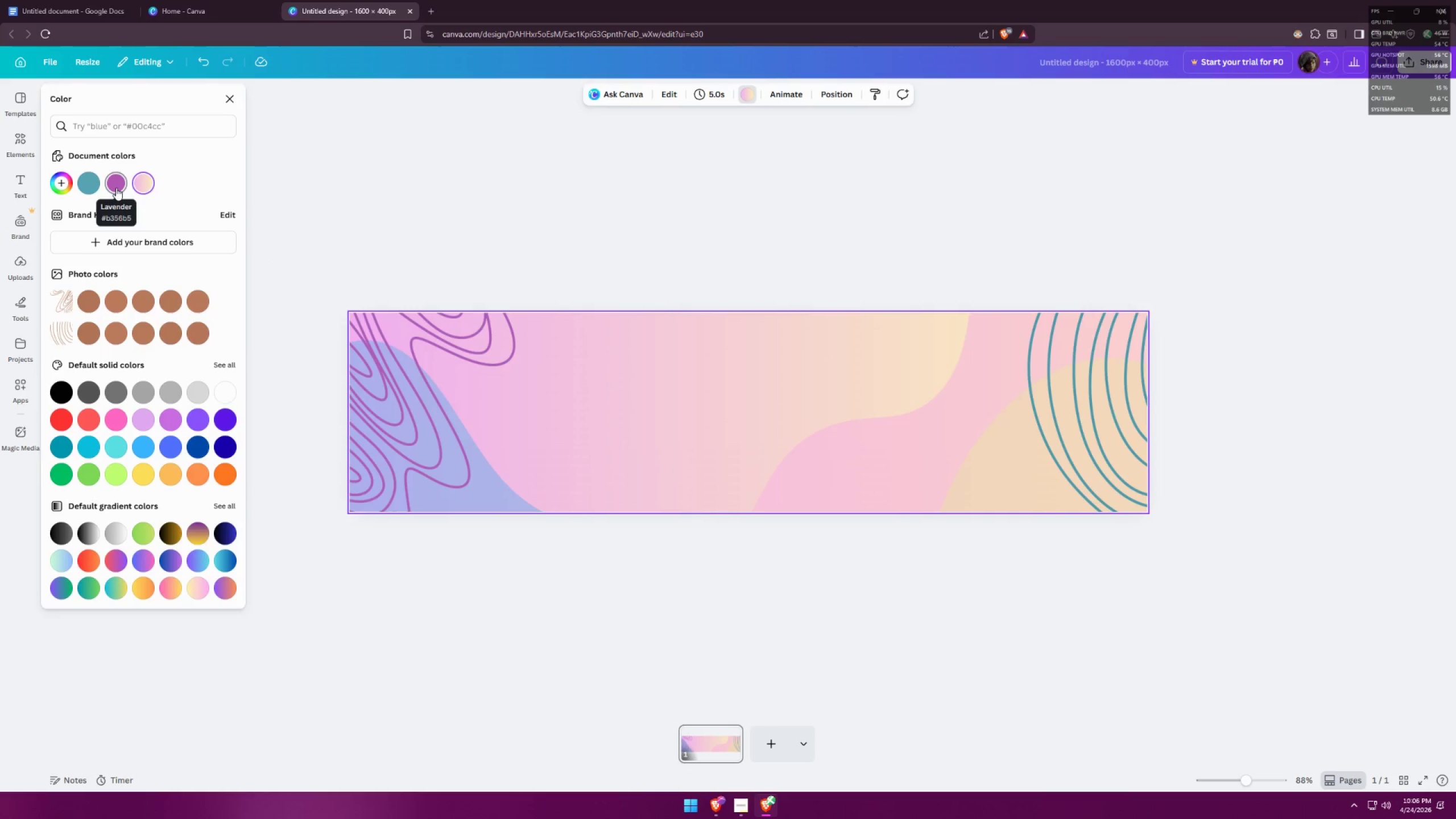 
left_click([147, 183])
 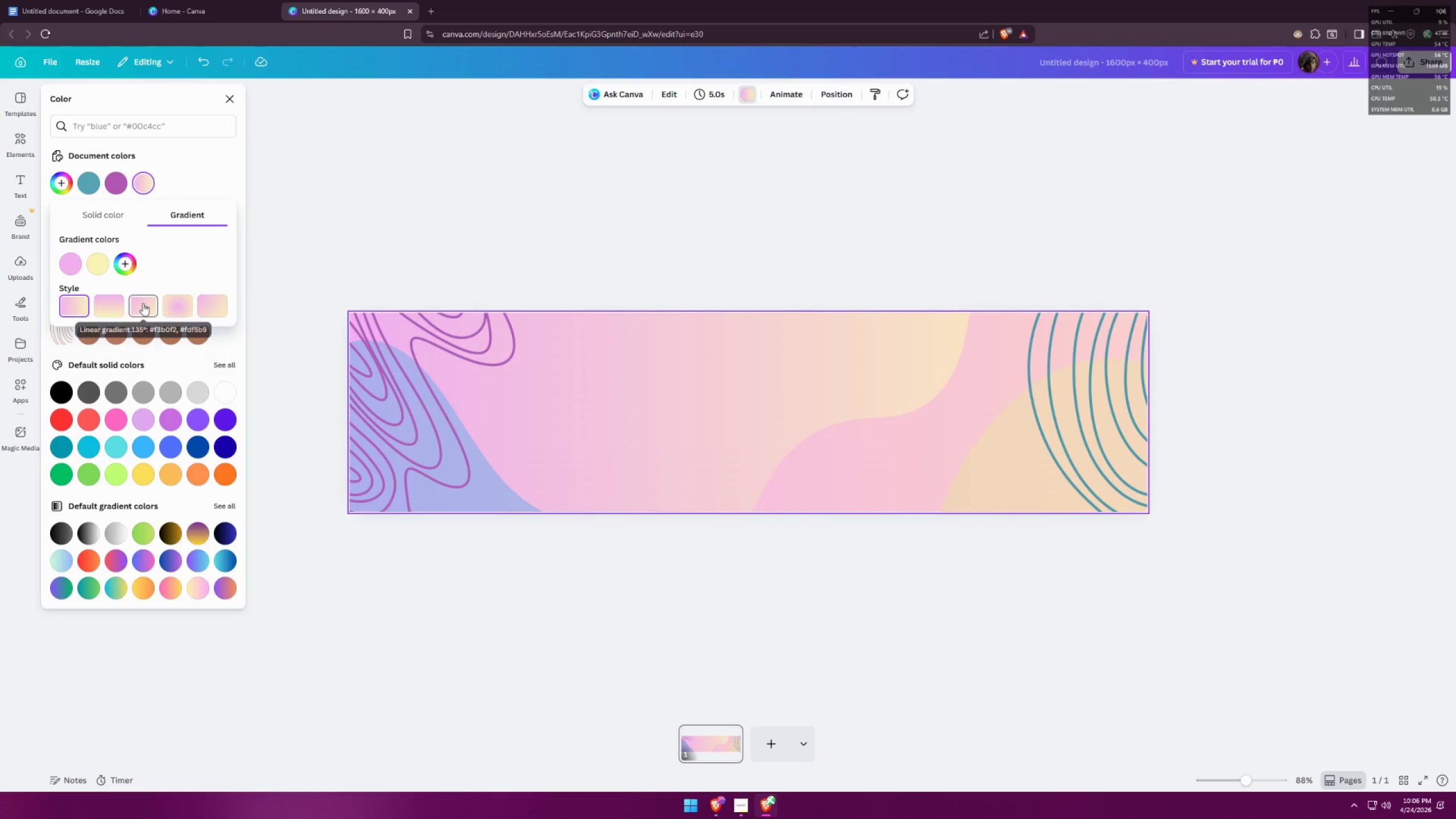 
left_click([89, 305])
 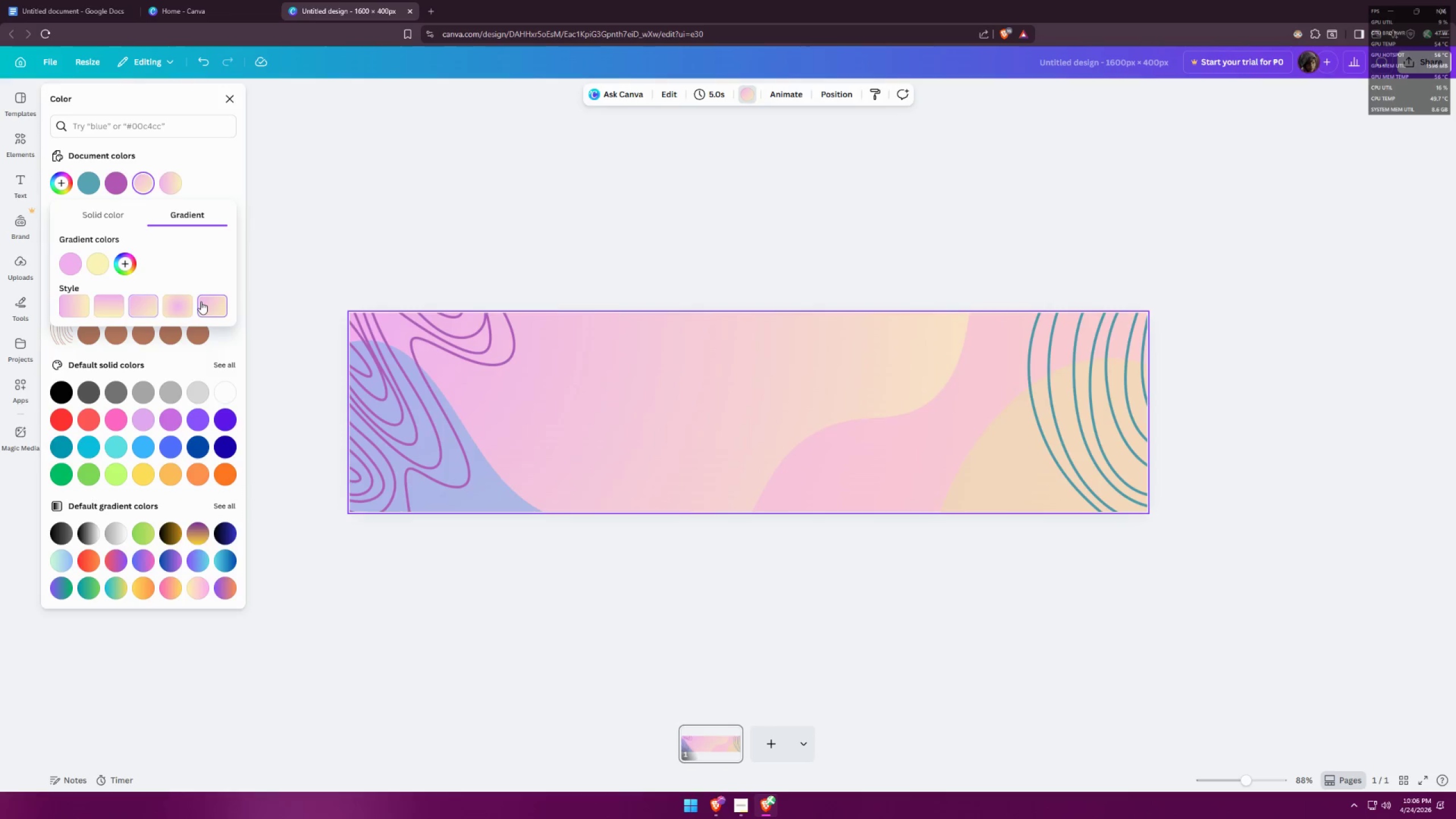 
left_click([169, 305])
 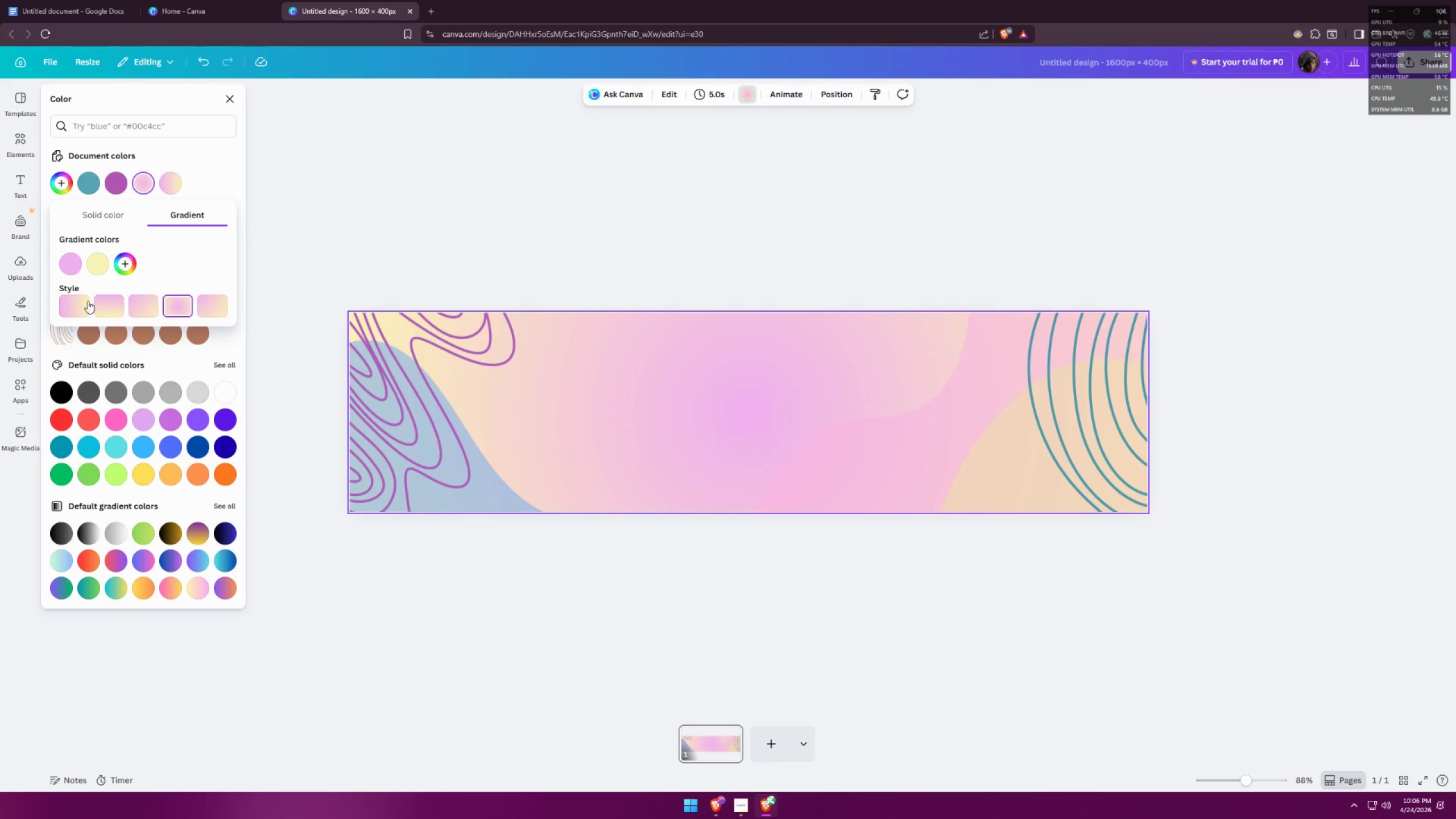 
left_click([78, 300])
 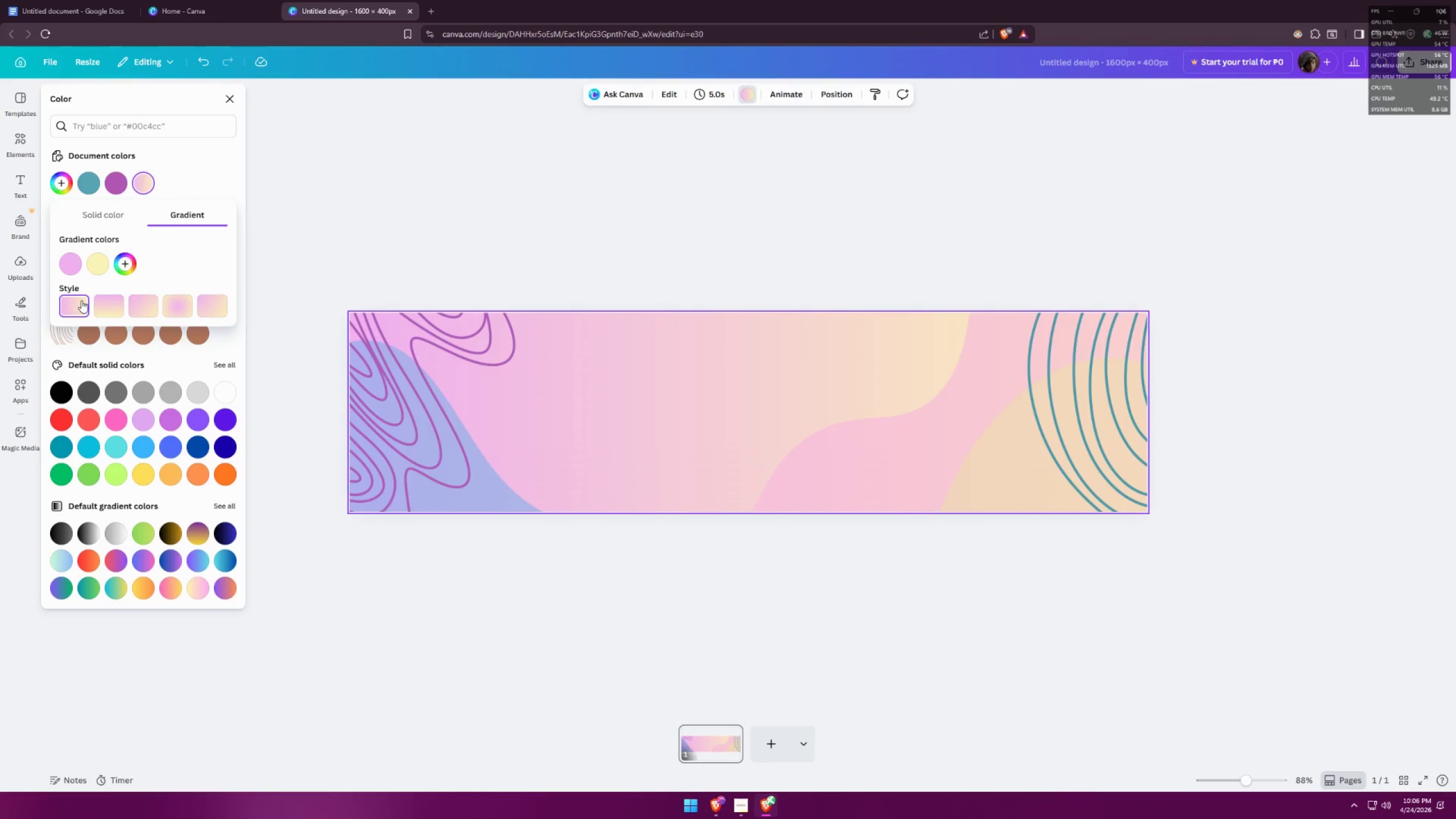 
left_click([111, 302])
 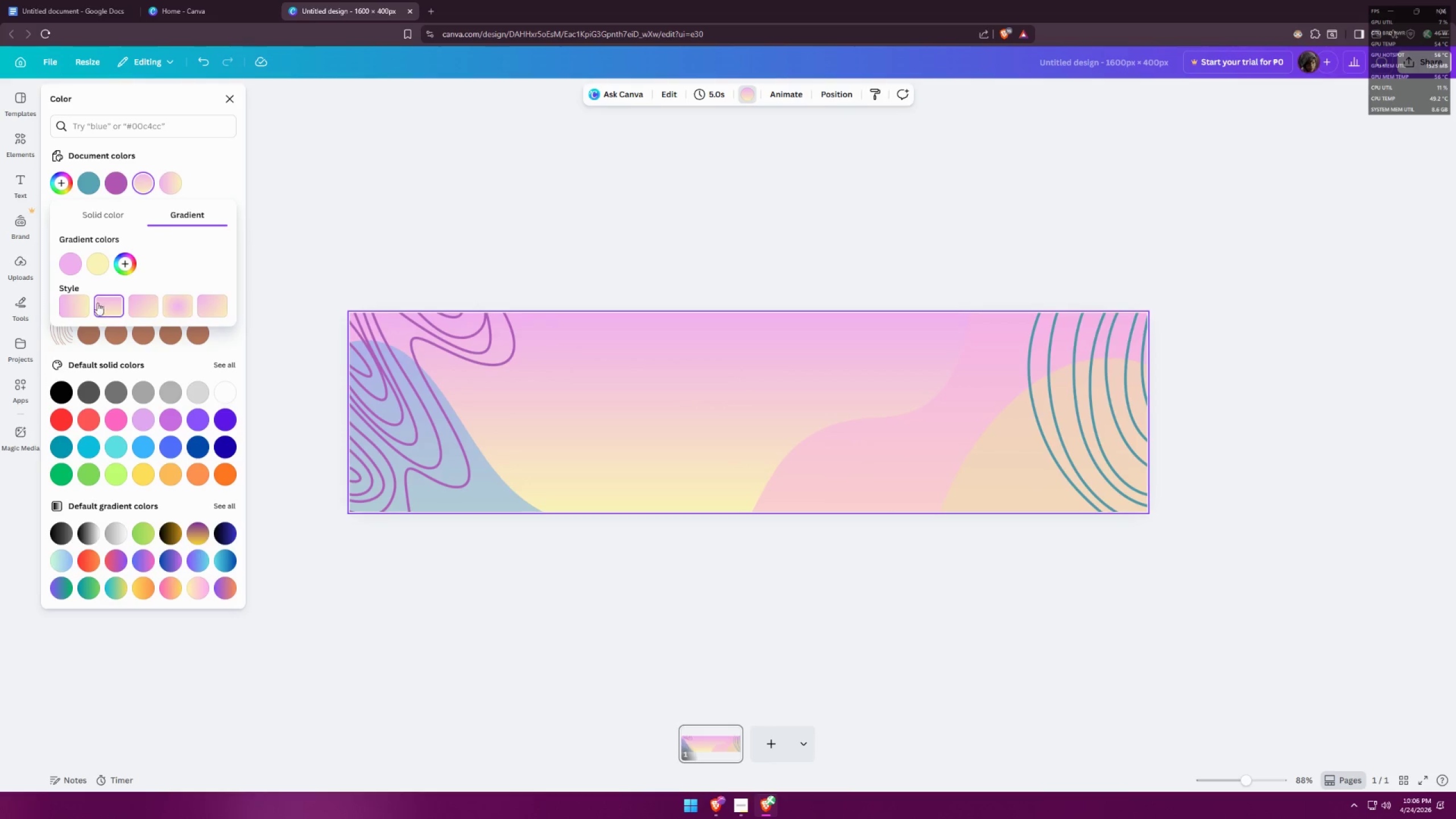 
left_click([73, 308])
 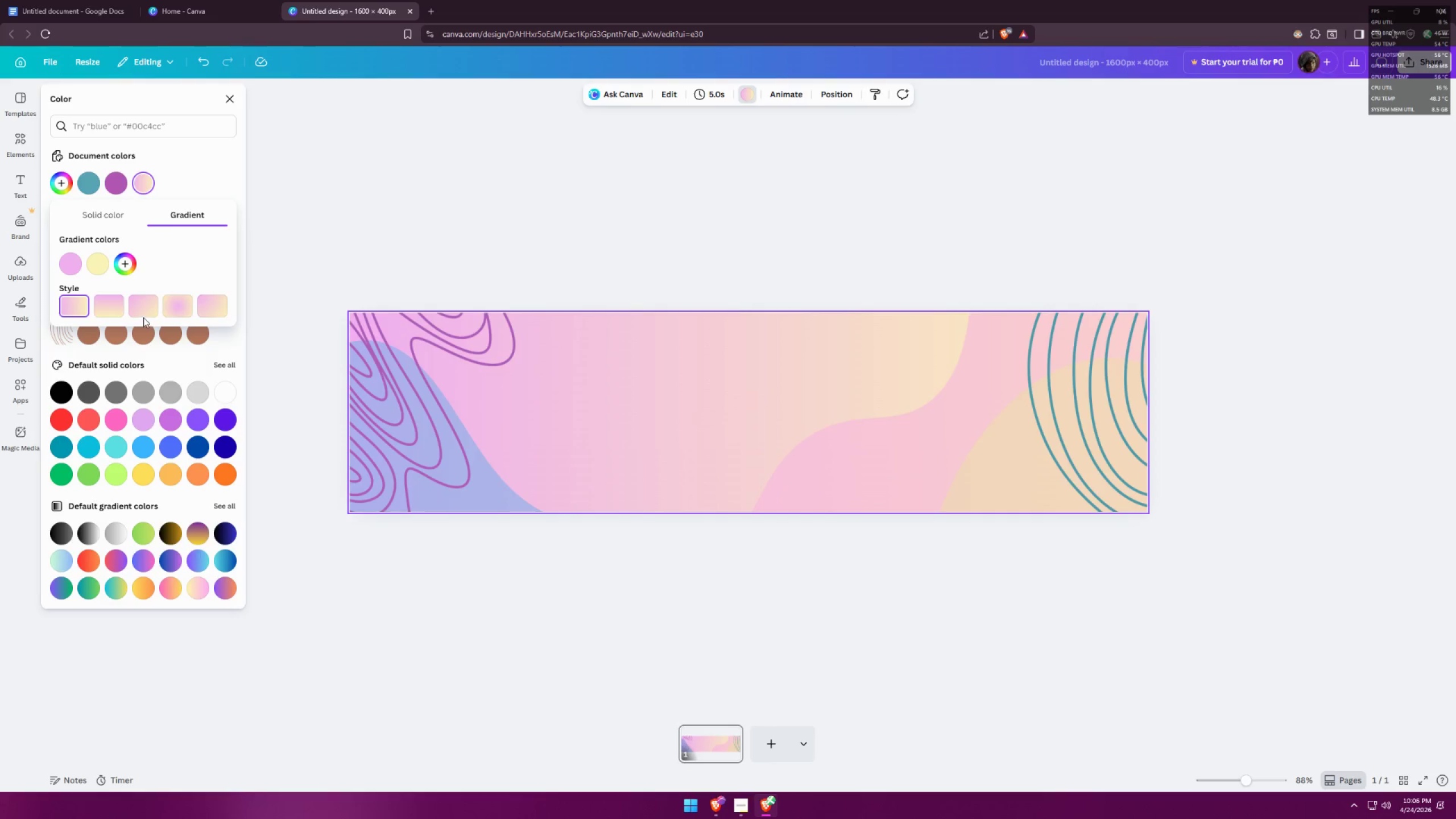 
left_click([143, 306])
 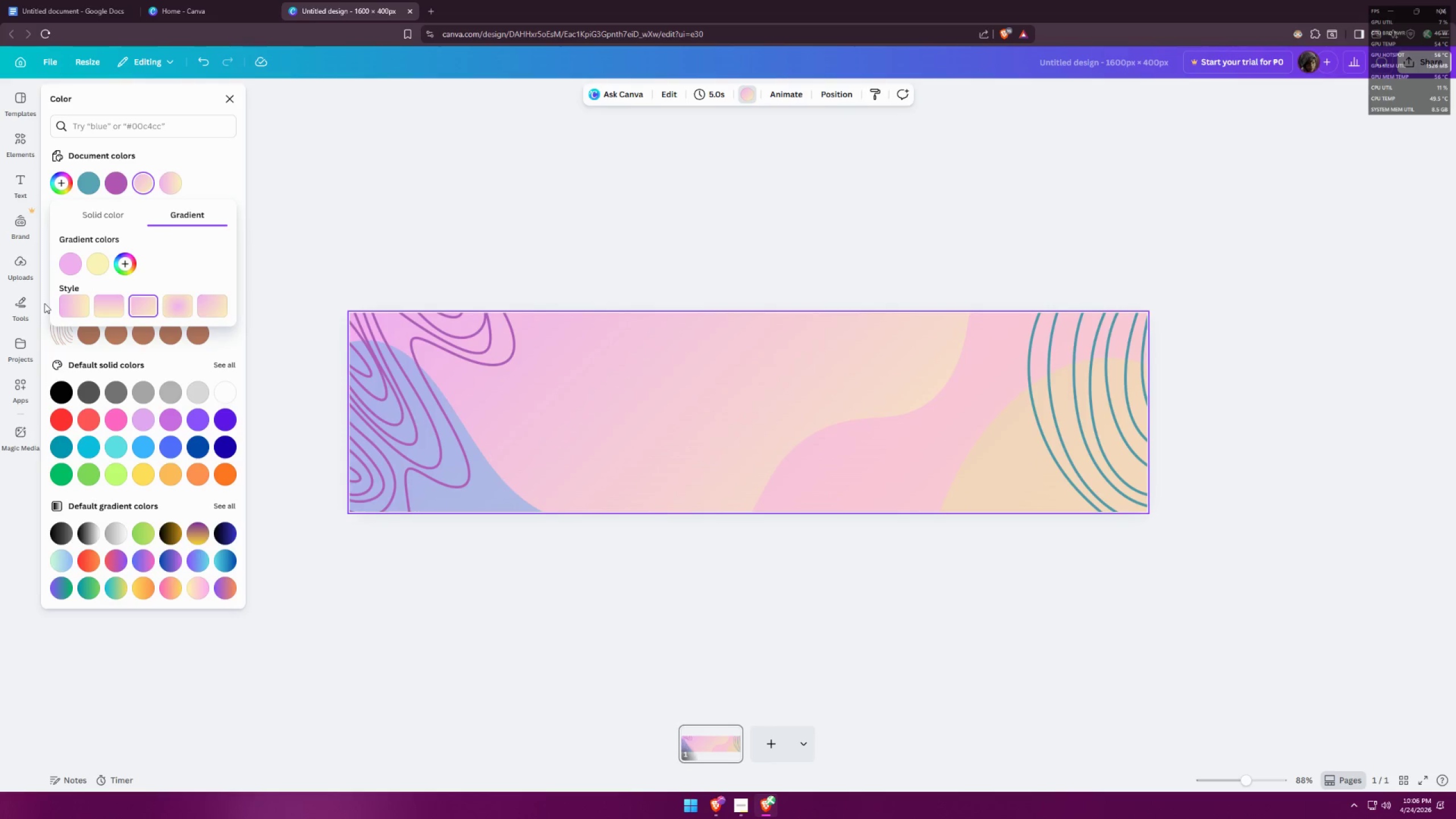 
left_click_drag(start_coordinate=[36, 305], to_coordinate=[30, 308])
 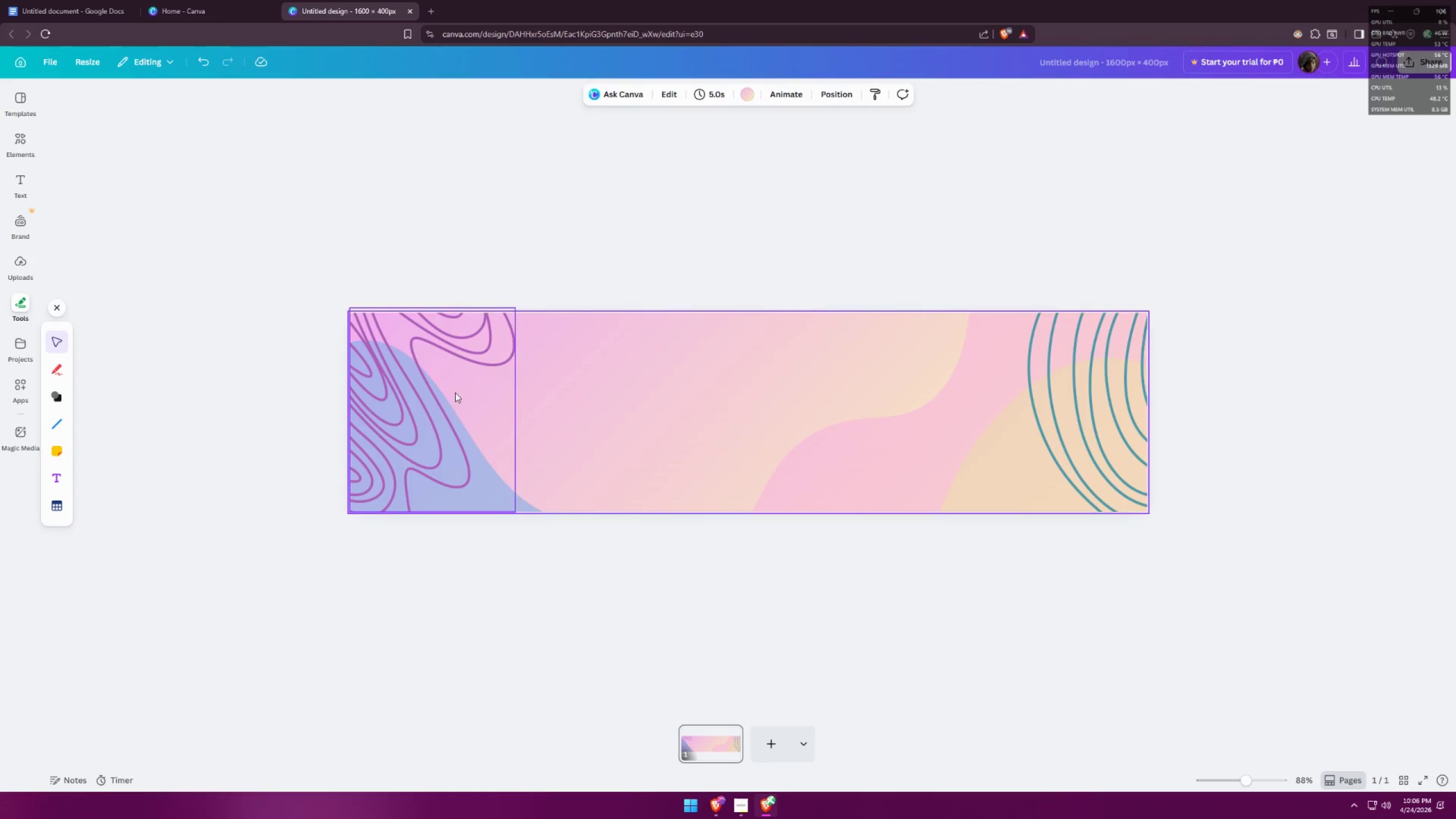 
left_click([804, 489])
 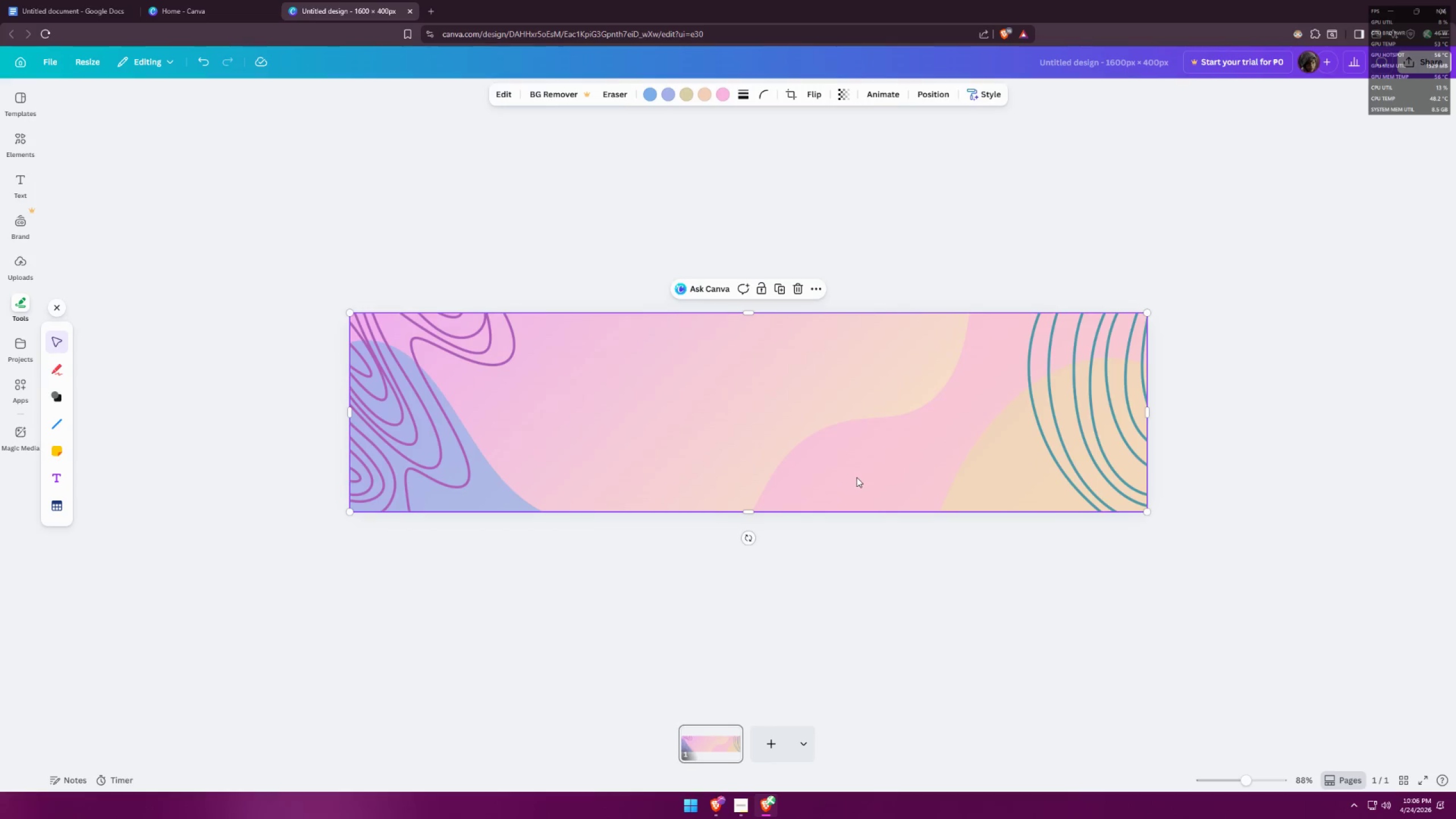 
double_click([857, 477])
 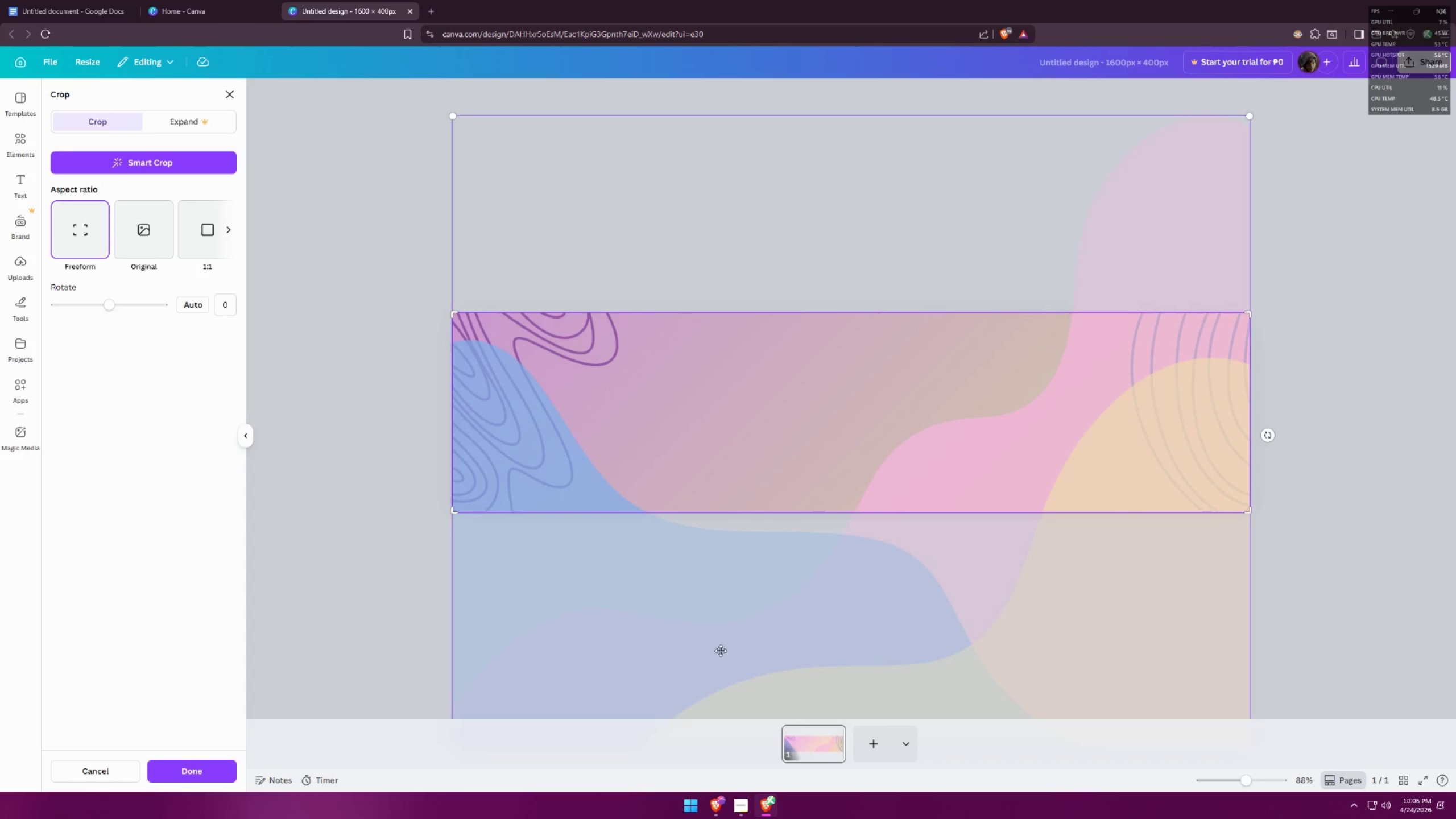 
left_click([340, 553])
 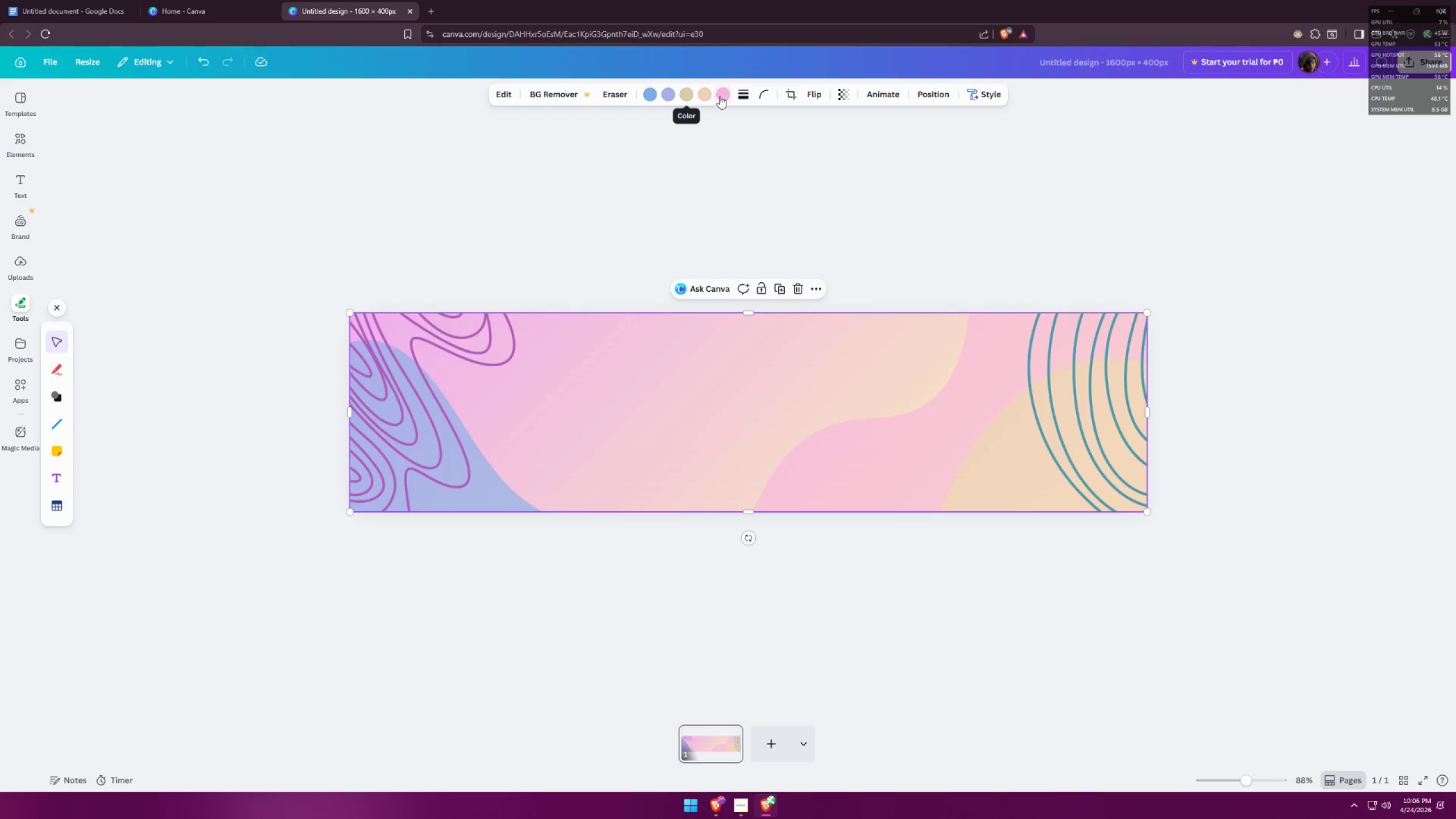 
left_click([719, 96])
 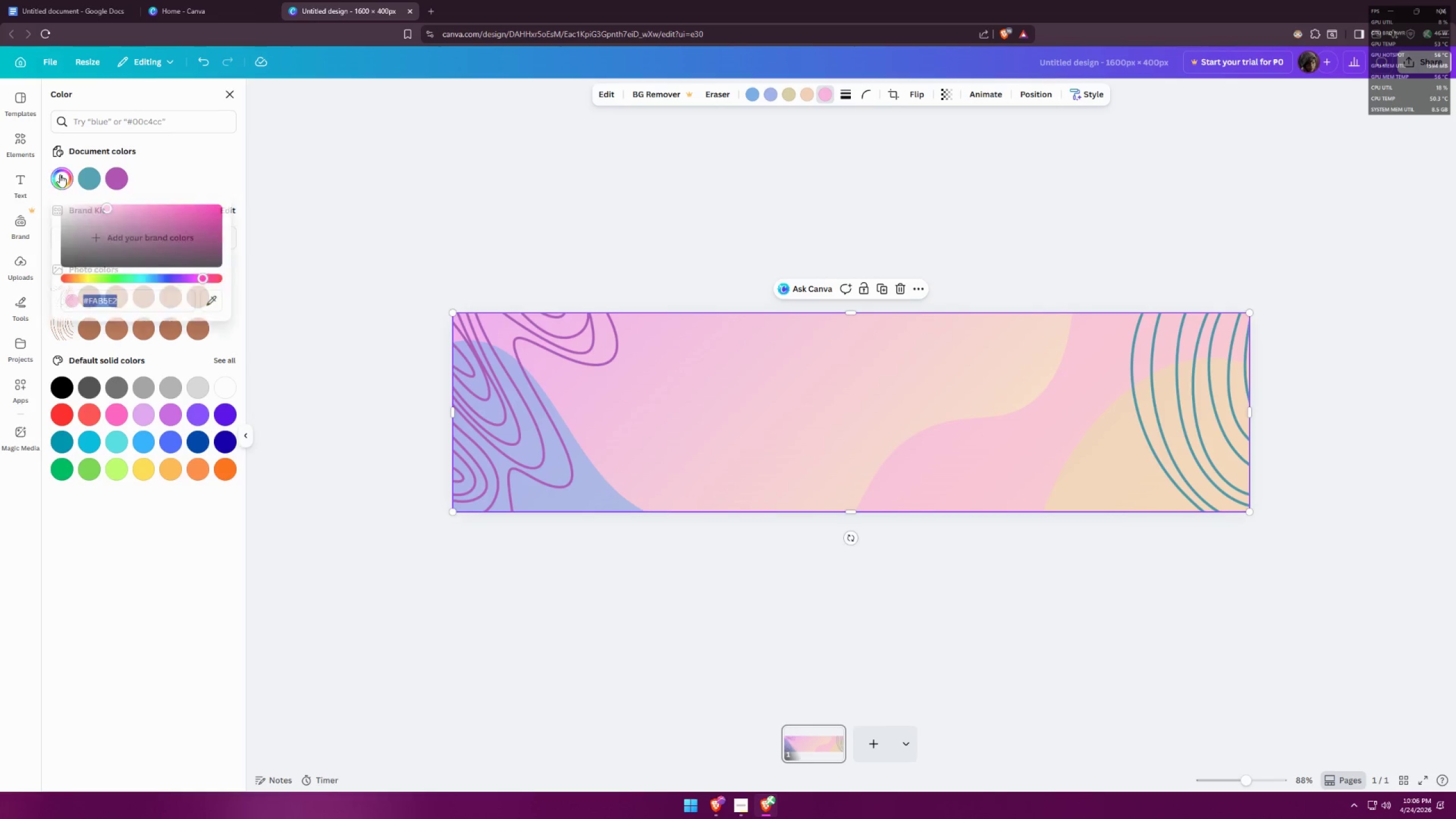 
left_click([366, 229])
 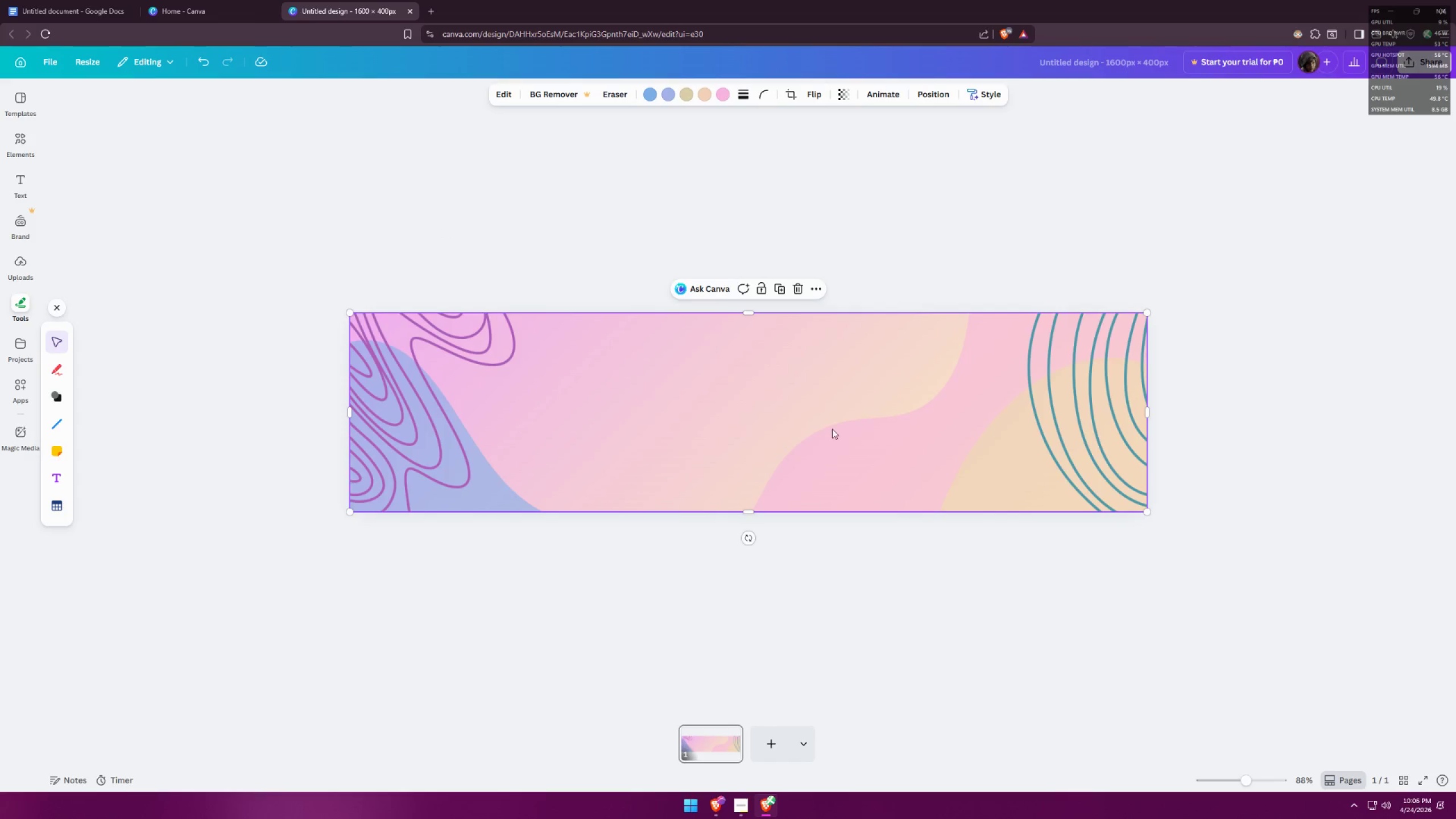 
left_click([915, 461])
 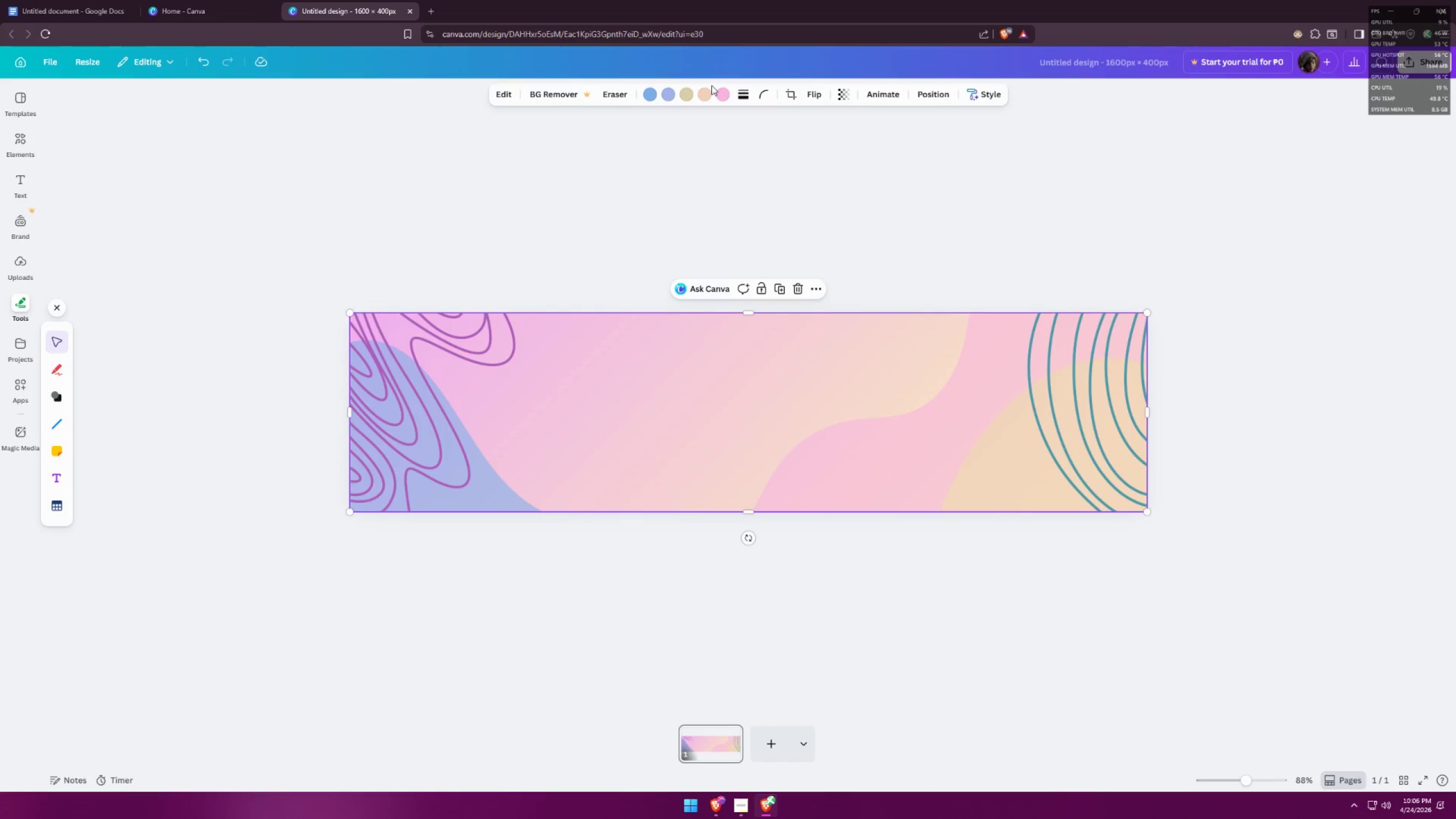 
left_click([717, 92])
 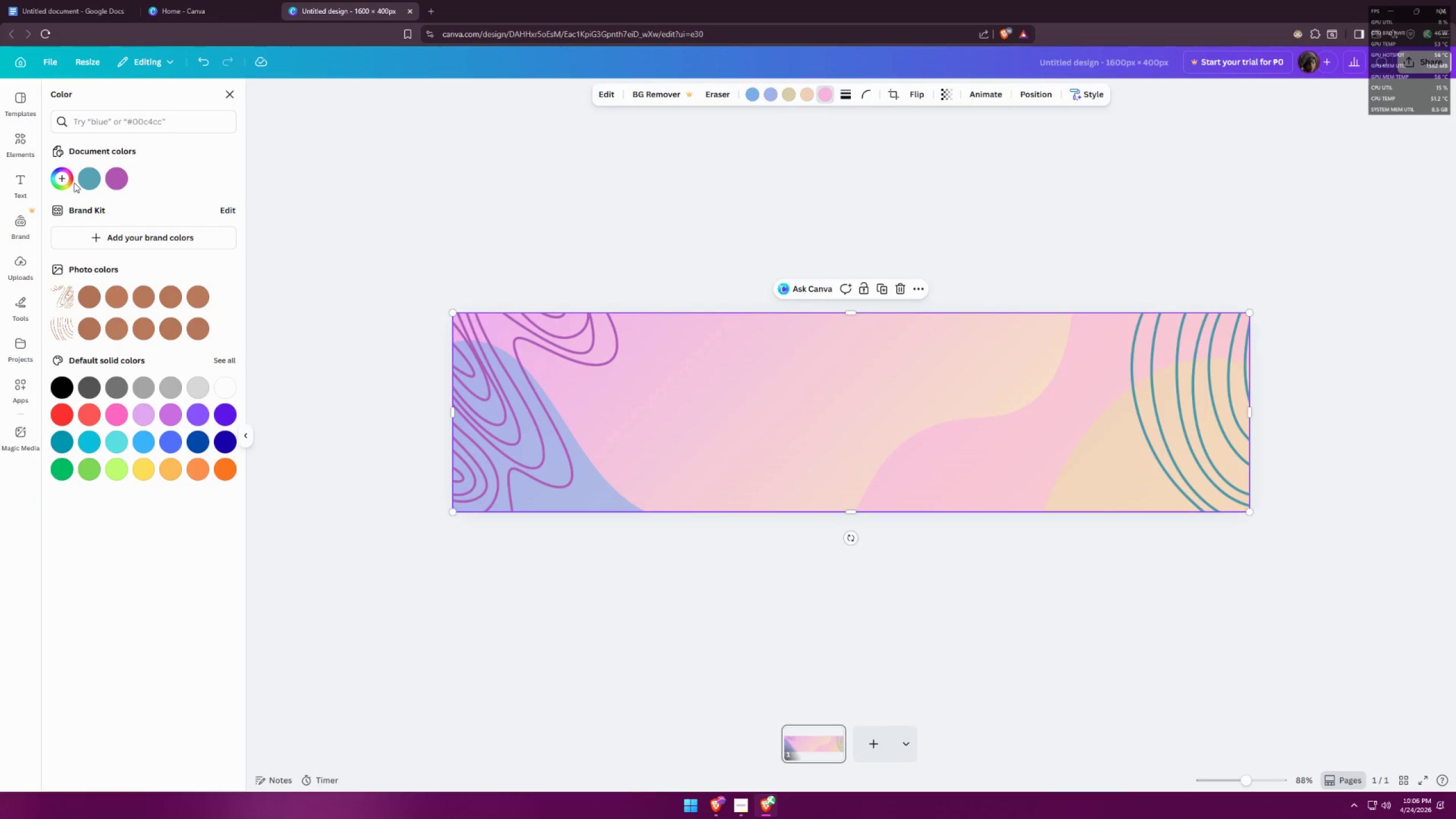 
left_click([66, 177])
 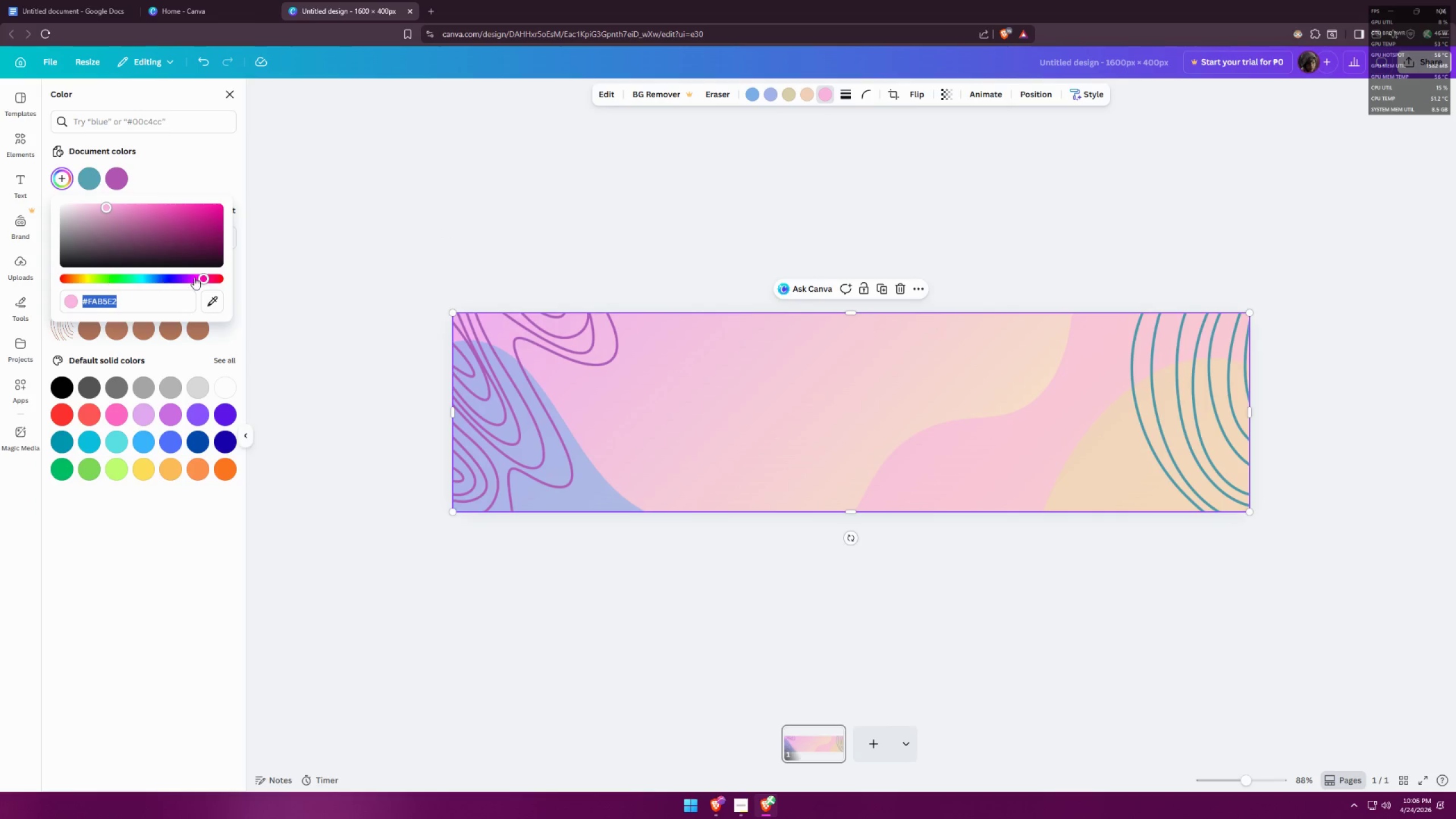 
left_click_drag(start_coordinate=[202, 276], to_coordinate=[153, 263])
 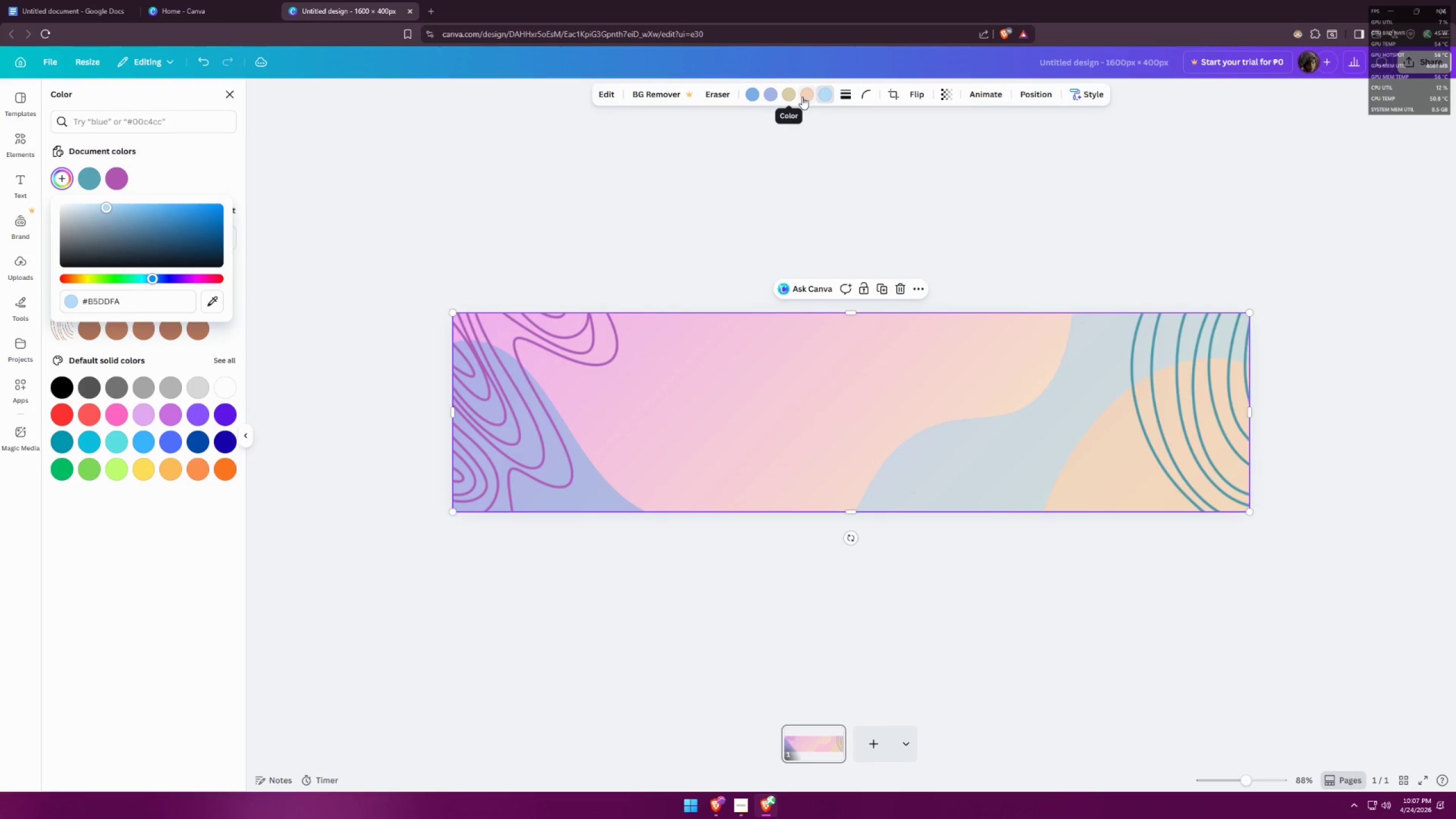 
left_click([793, 96])
 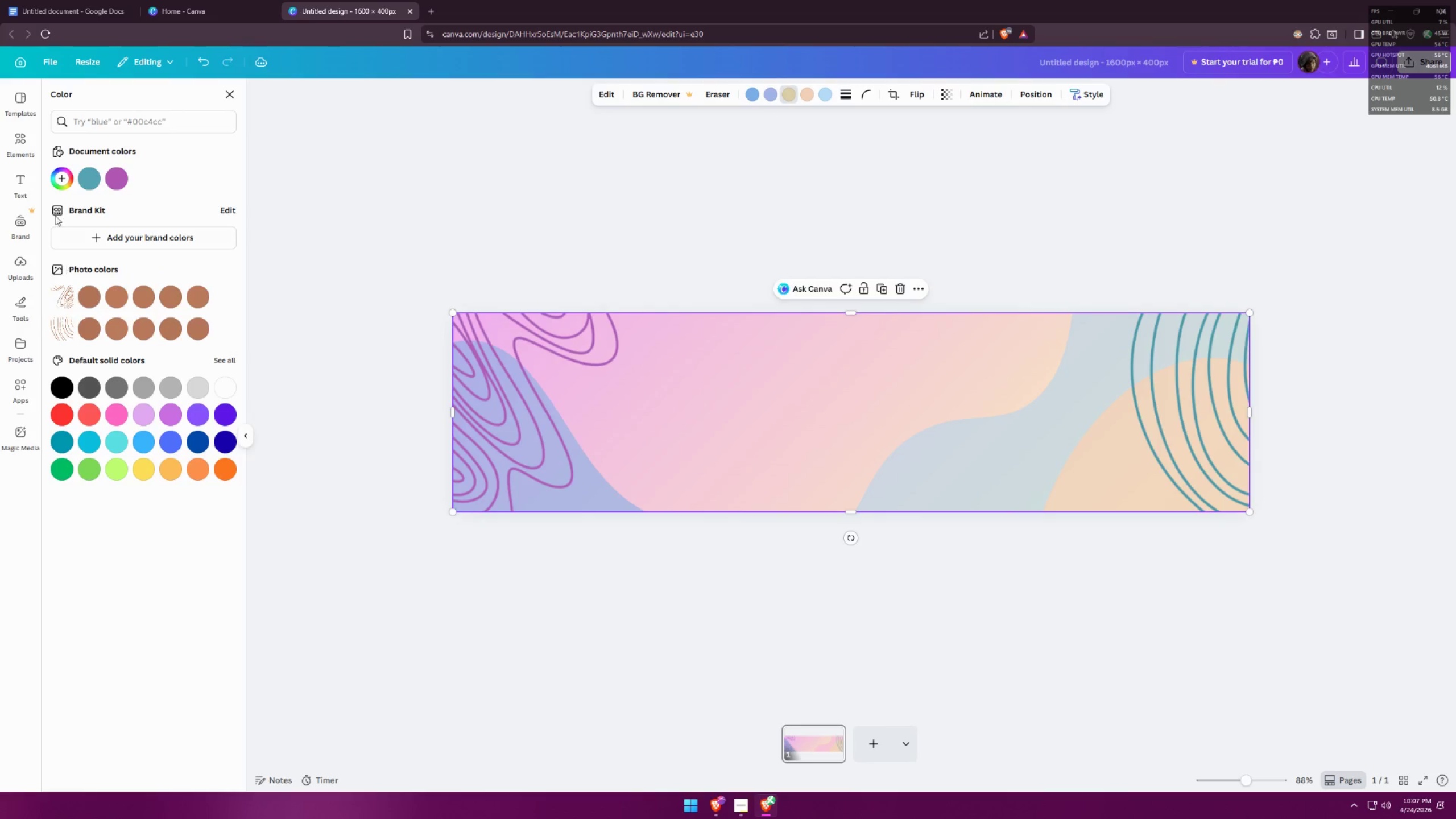 
left_click([68, 183])
 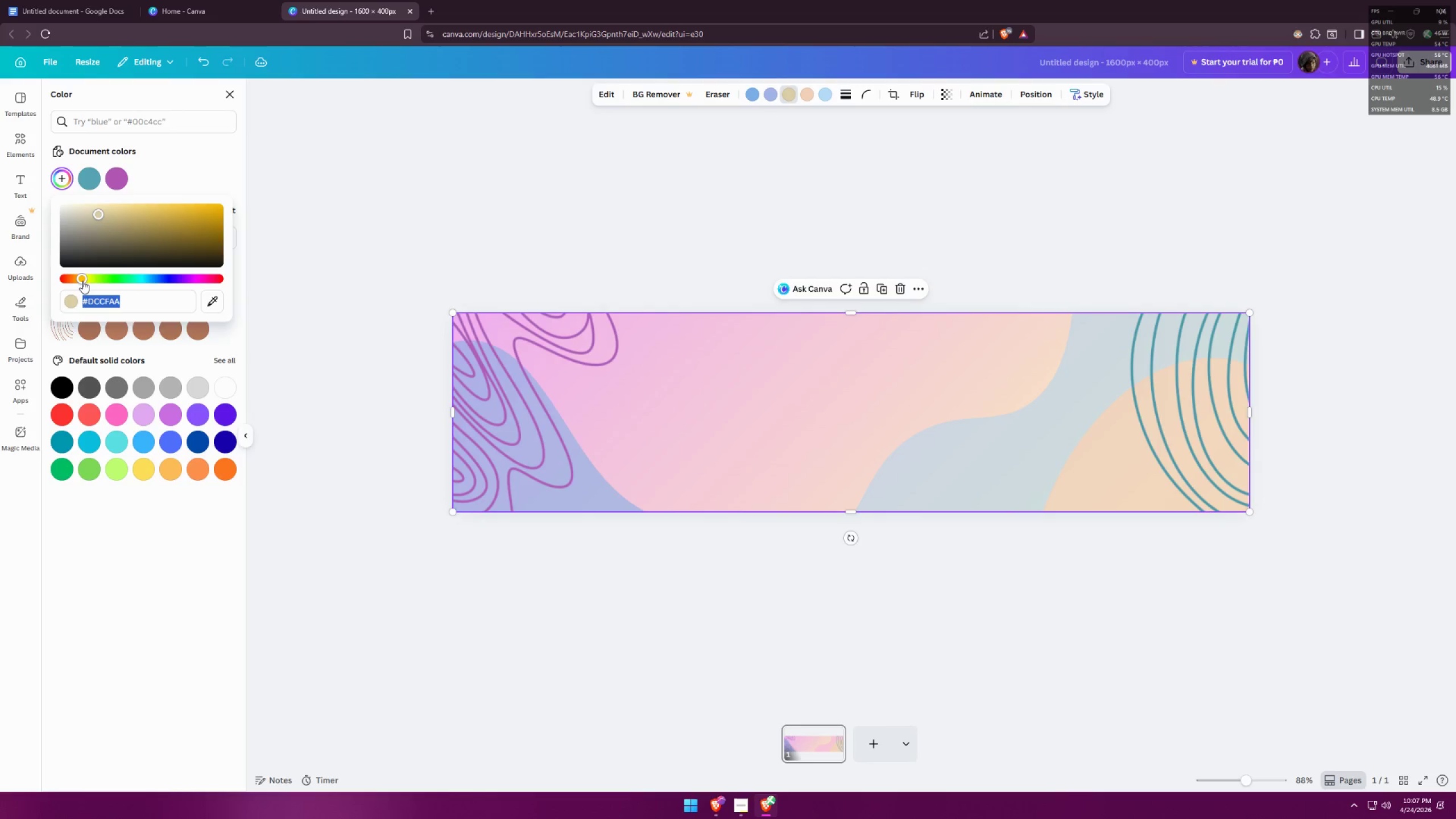 
left_click_drag(start_coordinate=[82, 280], to_coordinate=[278, 287])
 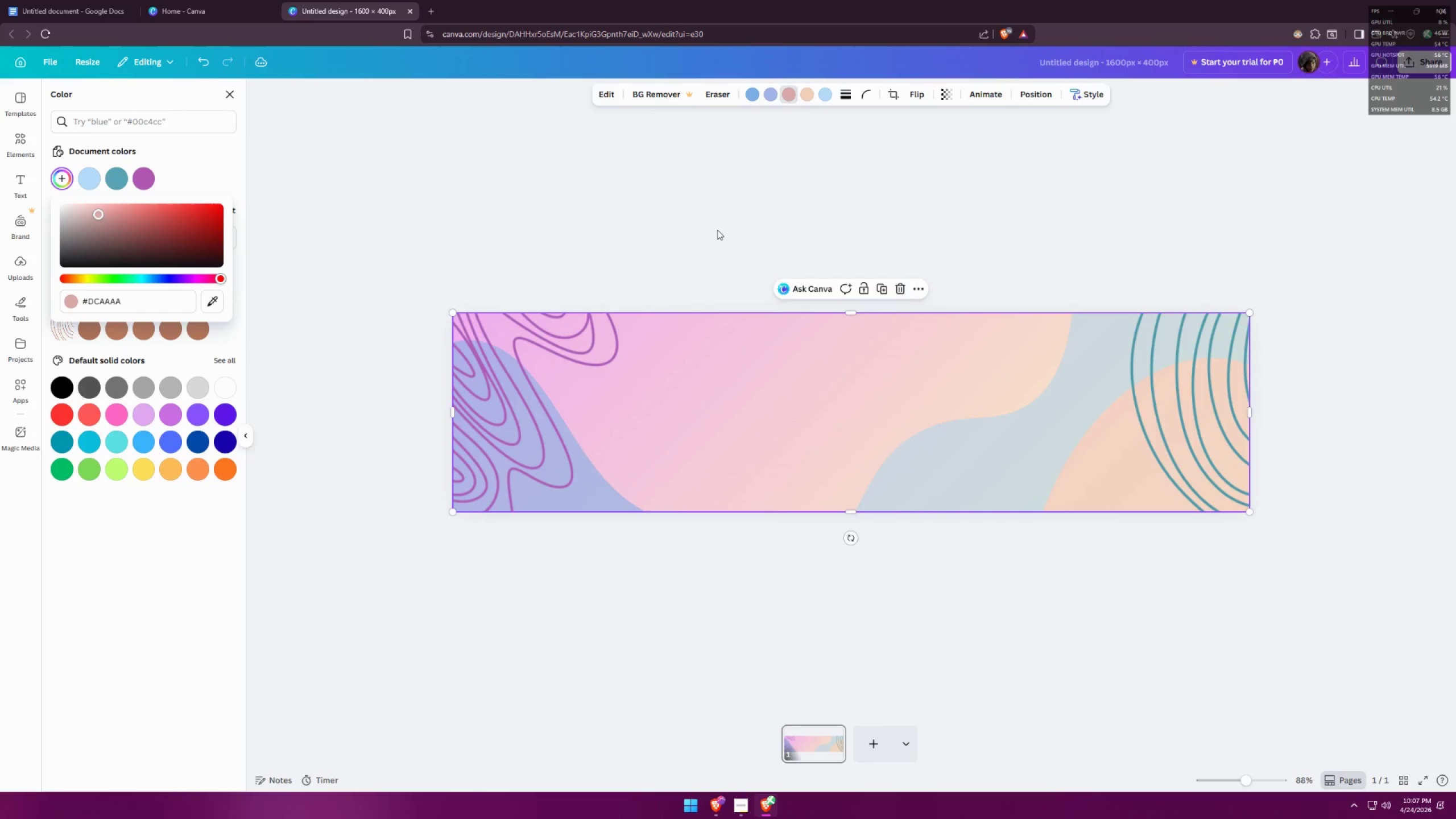 
left_click([812, 100])
 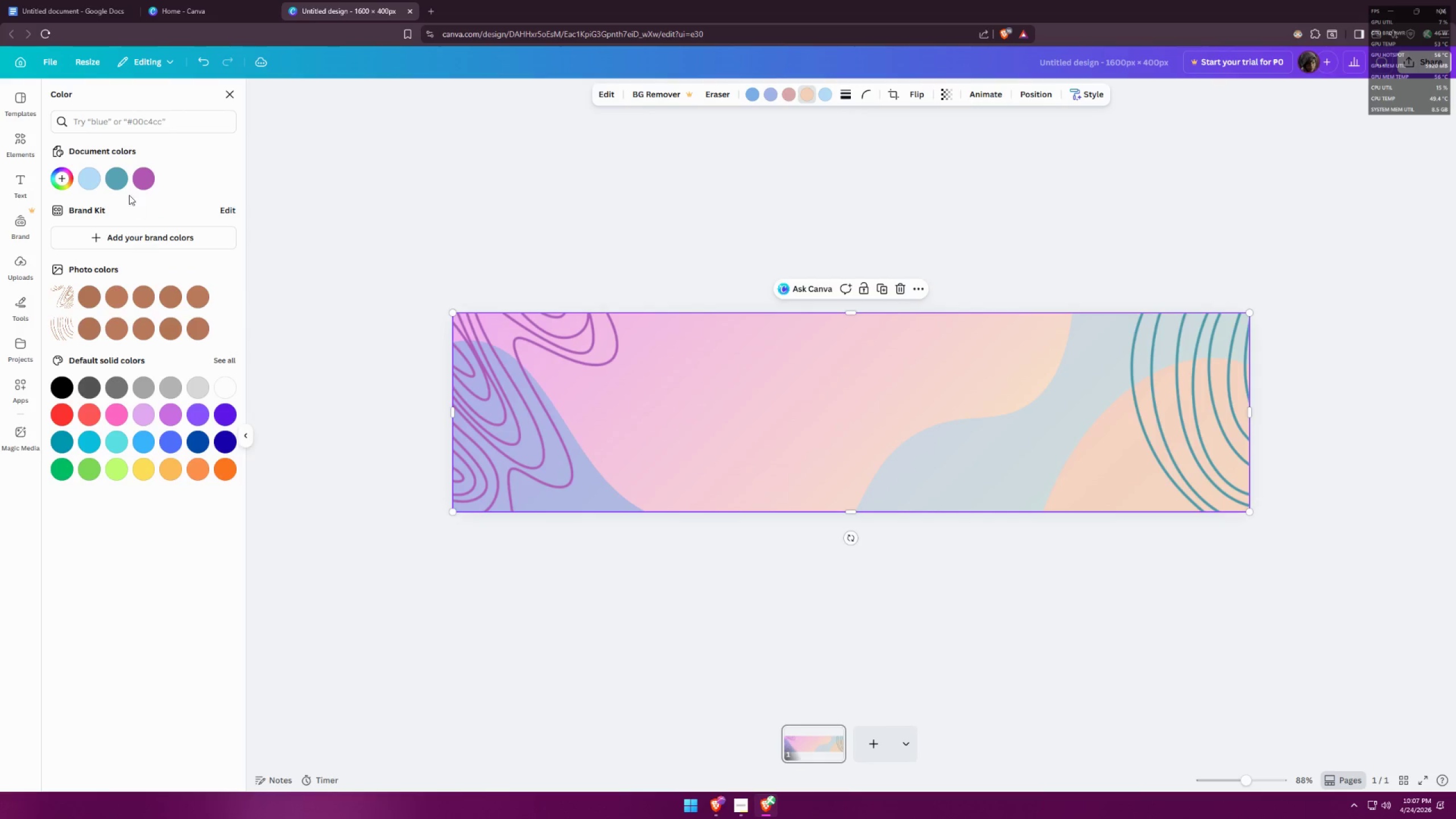 
left_click([61, 181])
 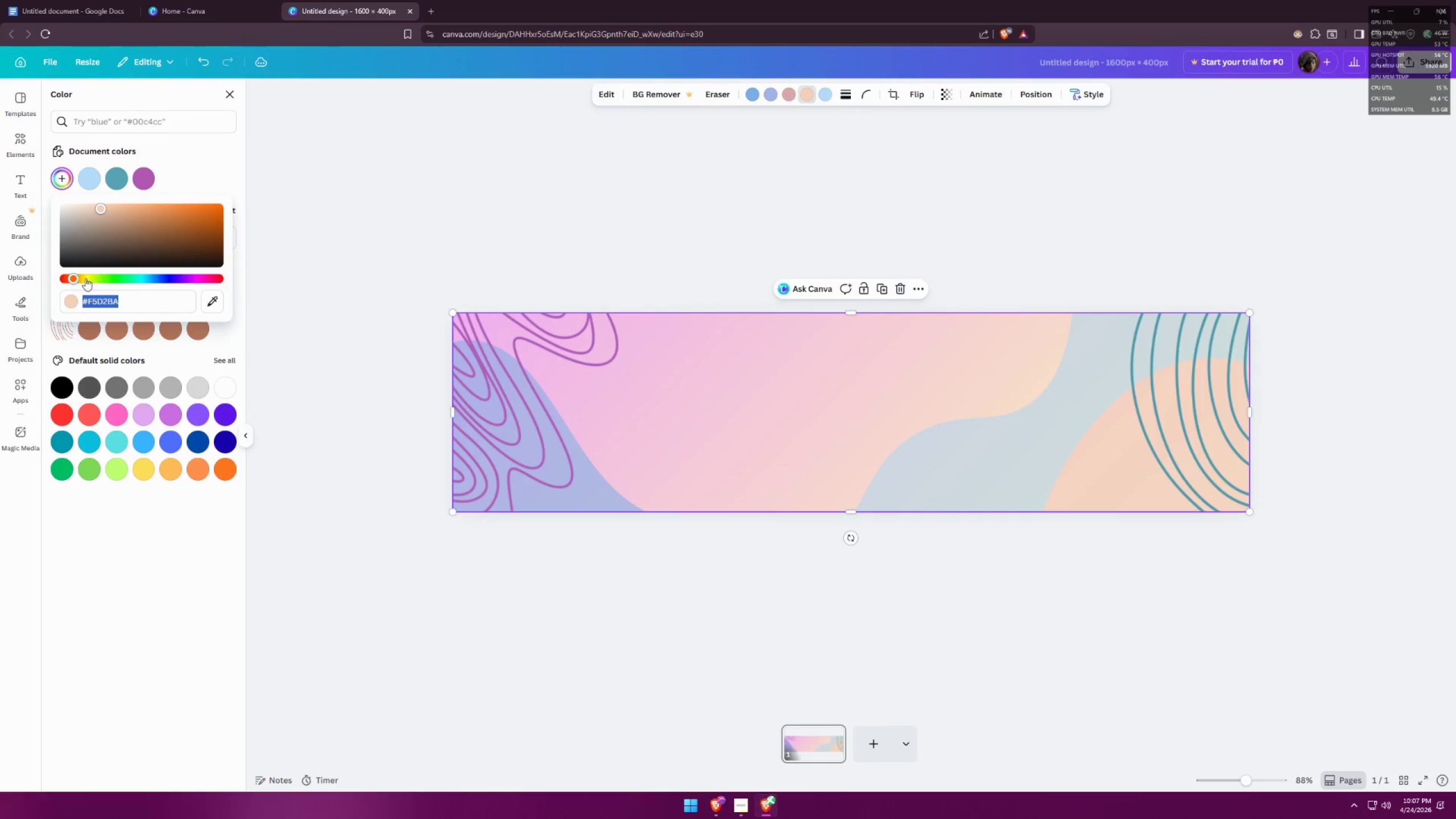 
left_click_drag(start_coordinate=[80, 278], to_coordinate=[263, 268])
 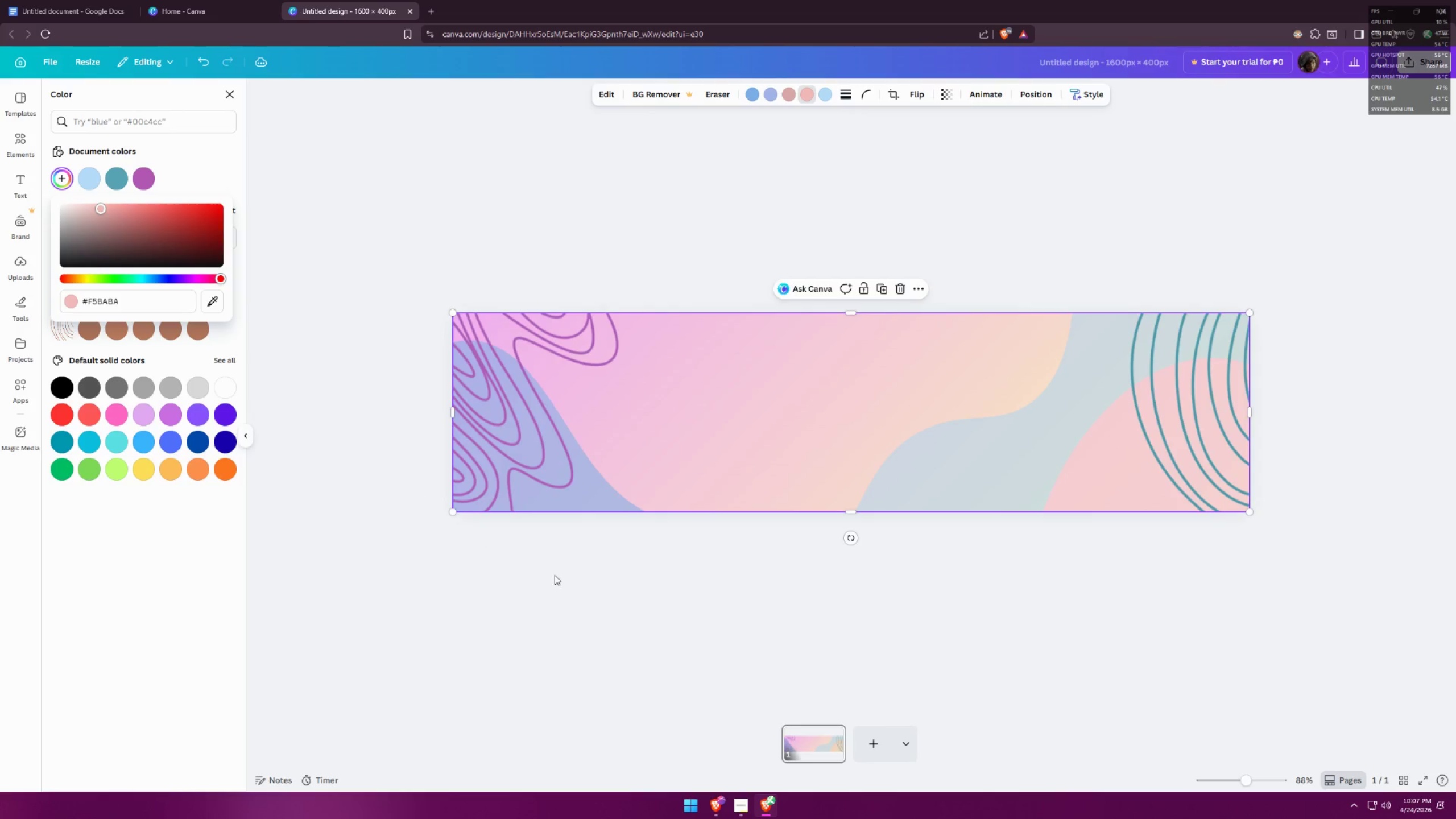 
left_click([596, 597])
 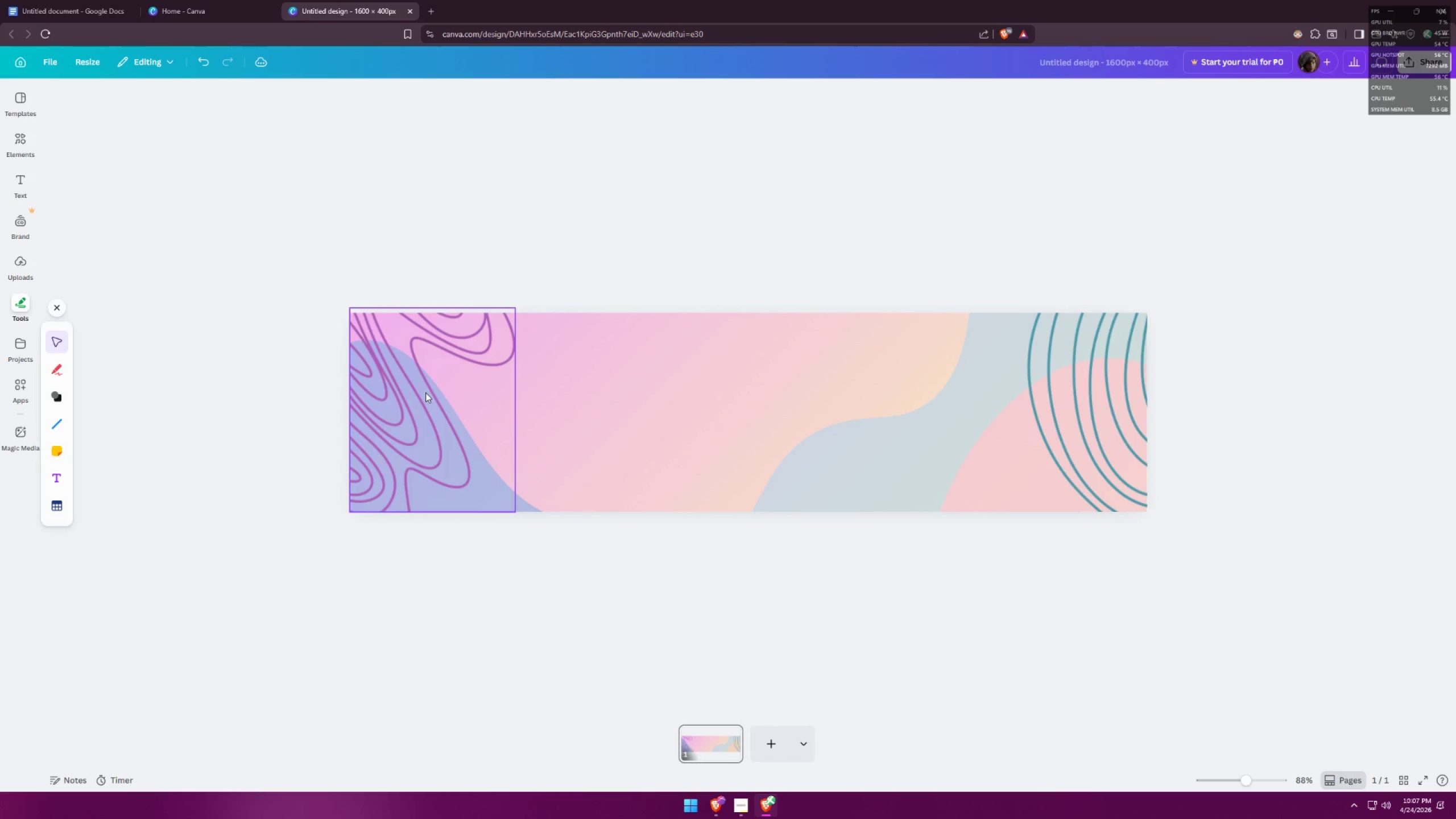 
left_click([152, 324])
 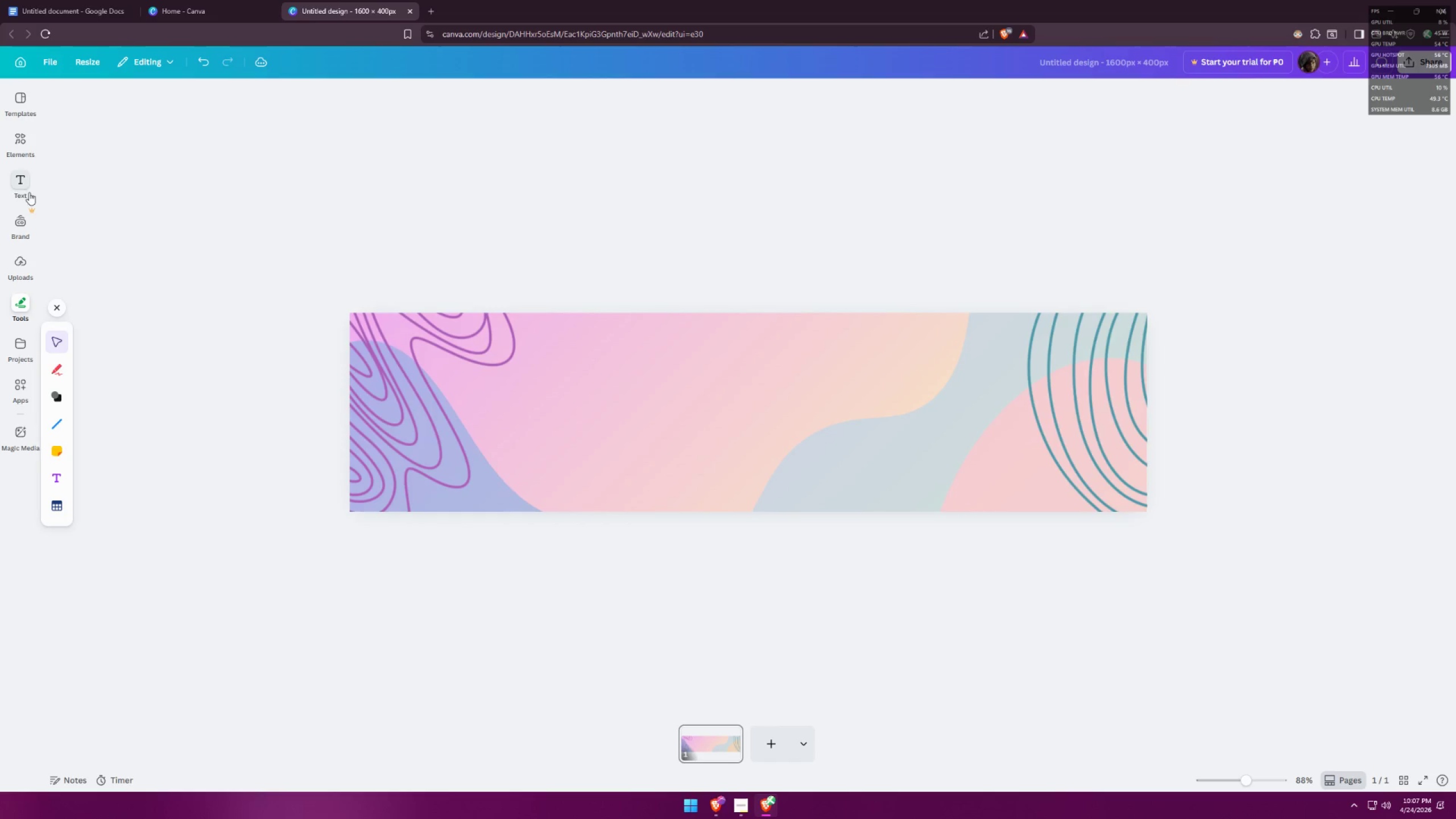 
left_click([22, 177])
 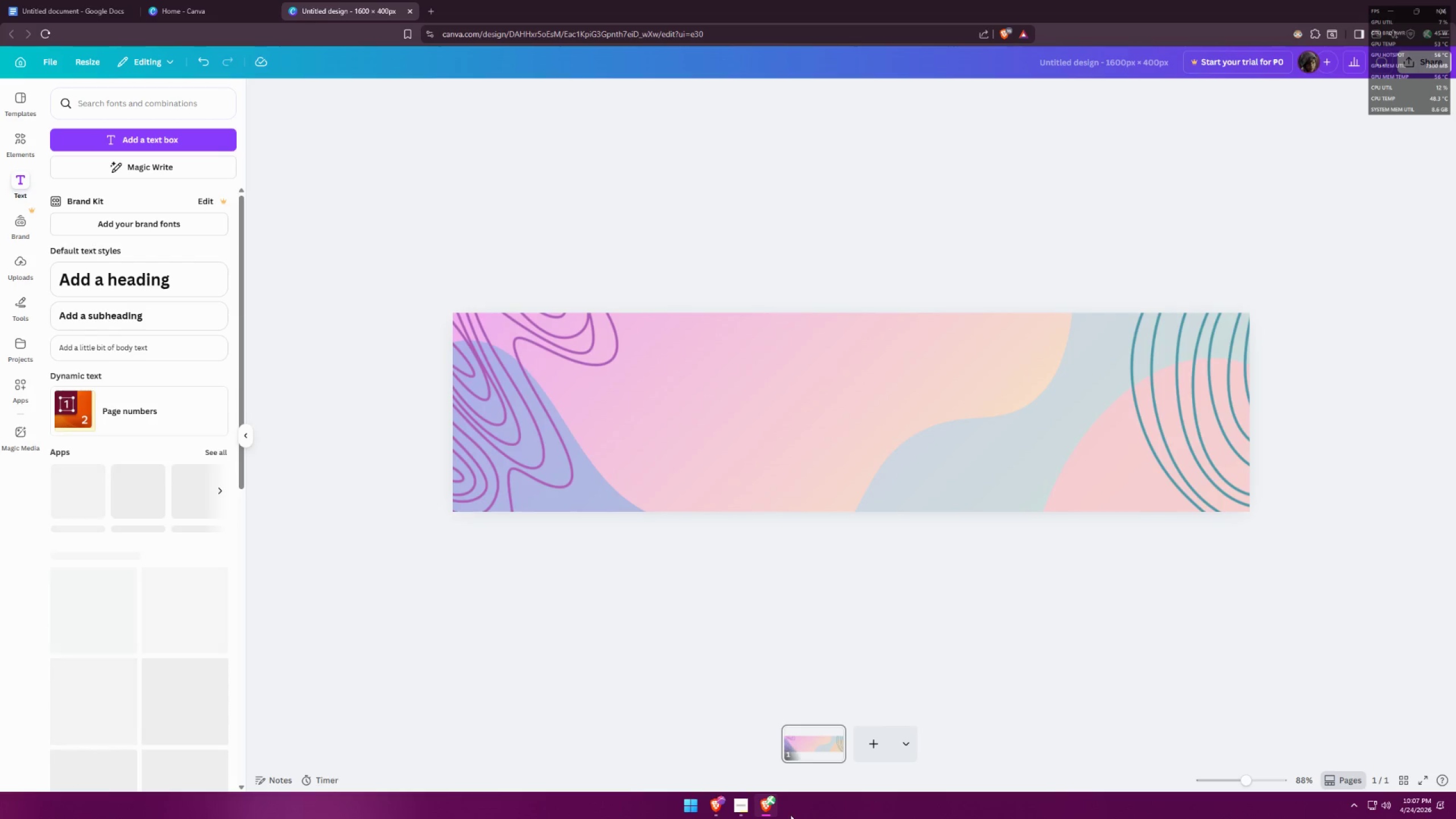 
left_click([739, 798])